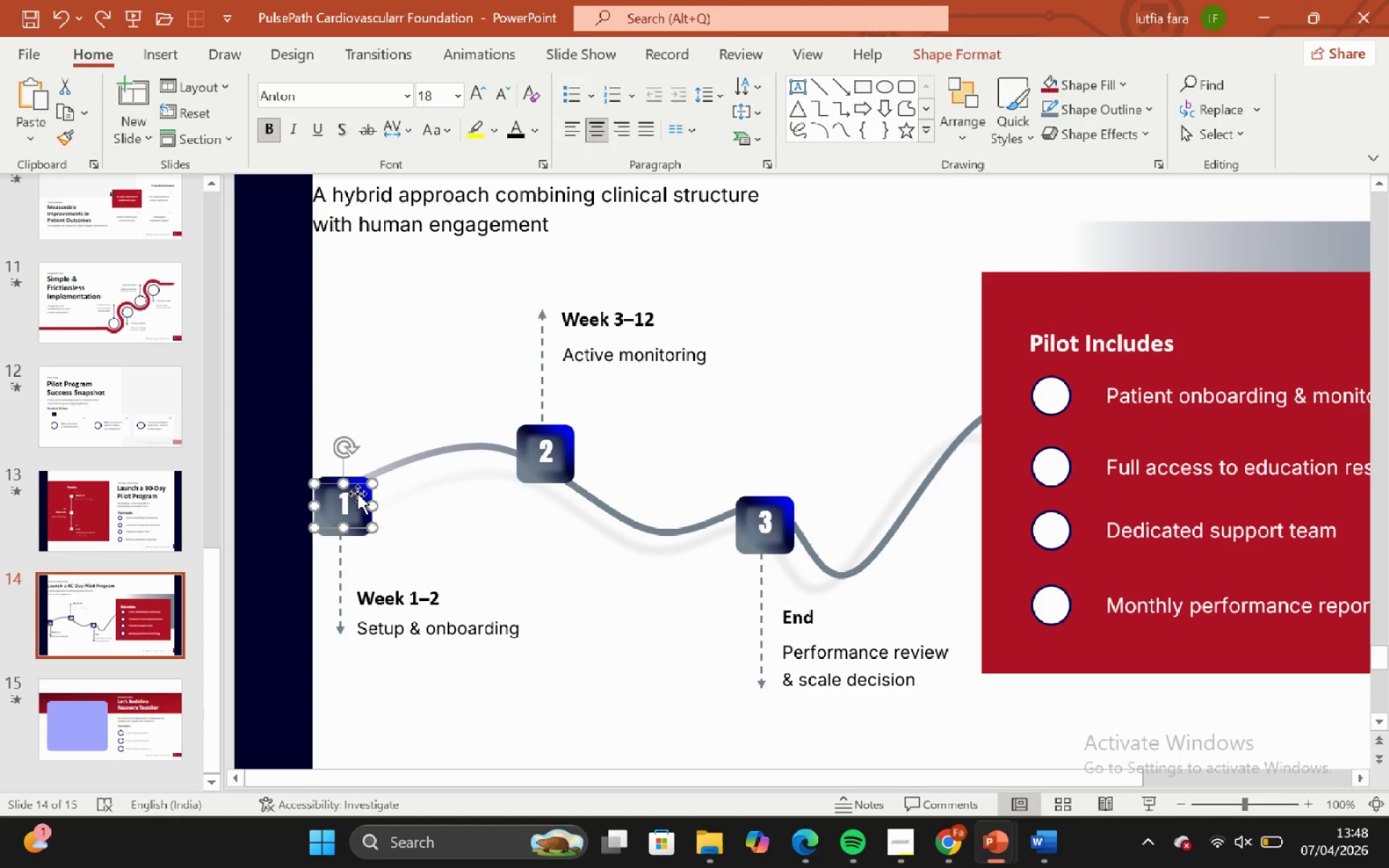 
key(Backspace)
 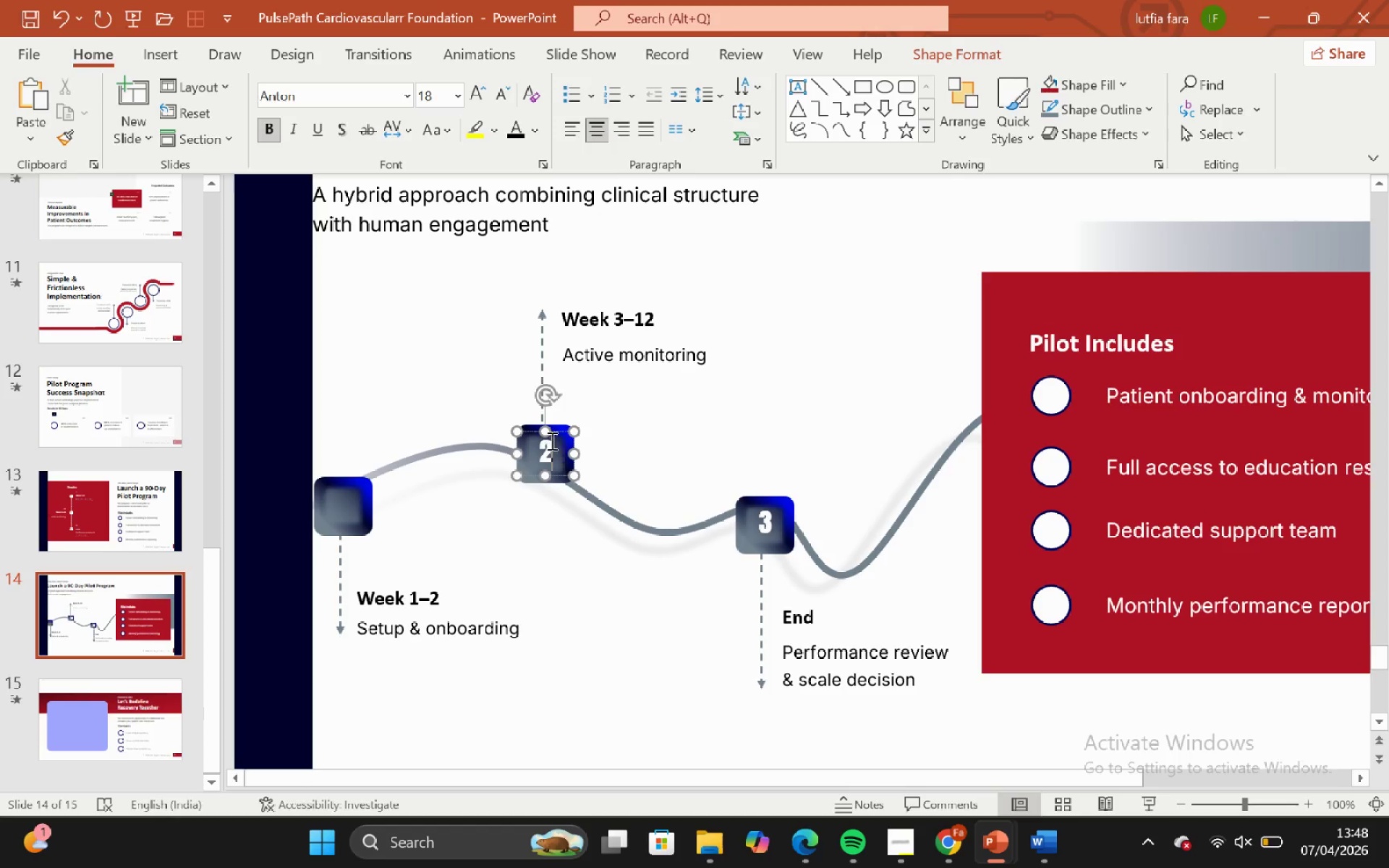 
left_click([556, 433])
 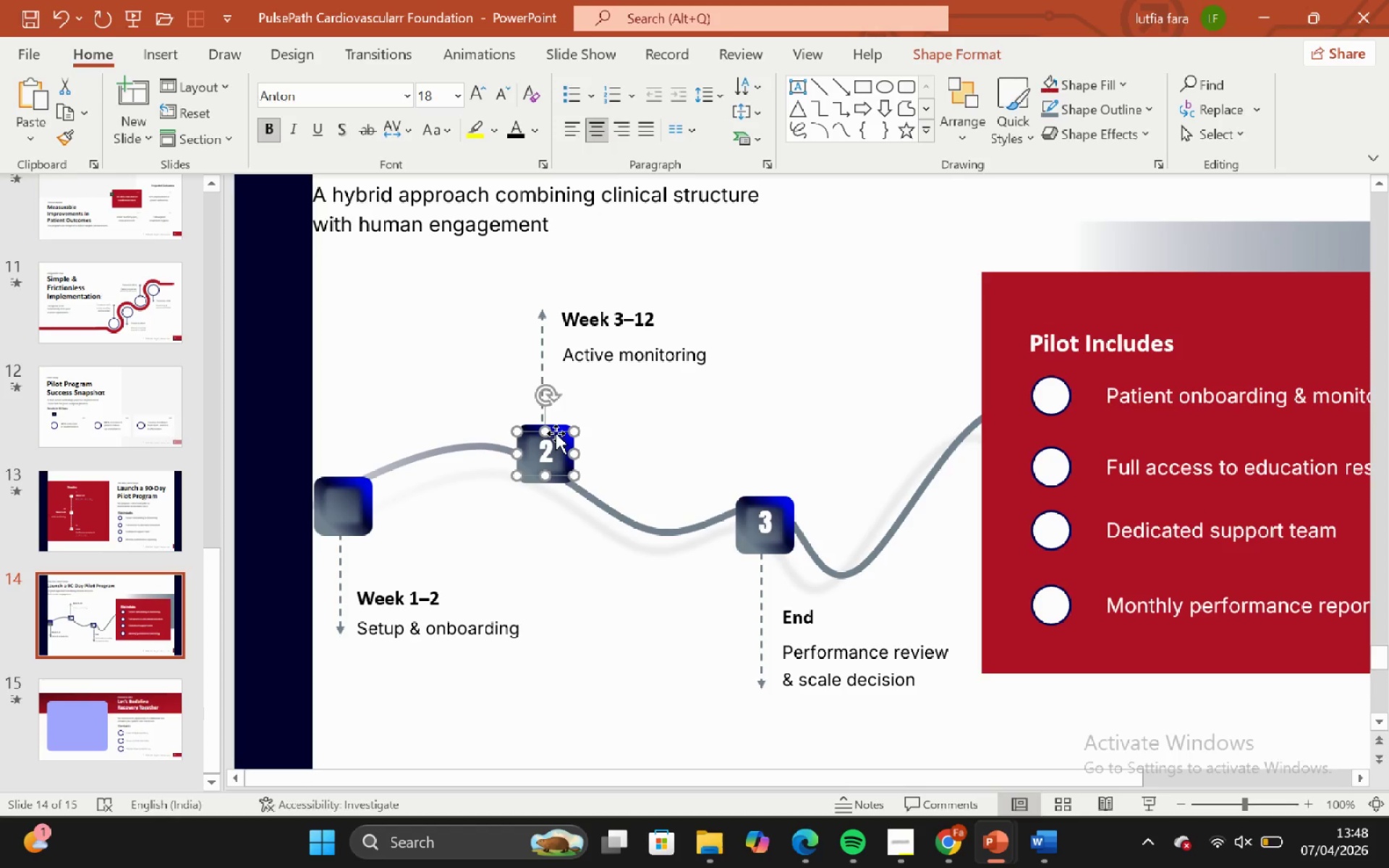 
key(Backspace)
 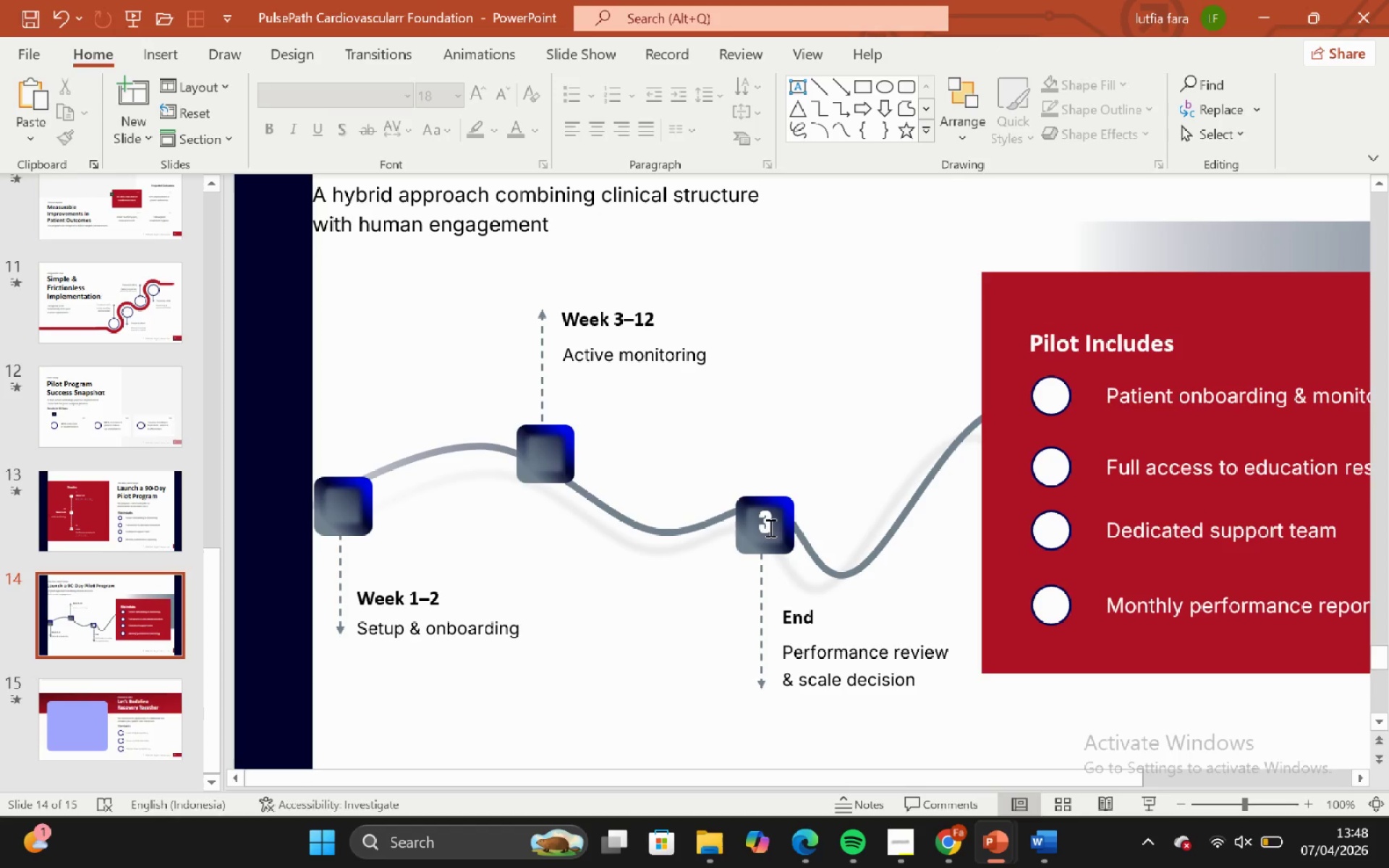 
left_click([769, 527])
 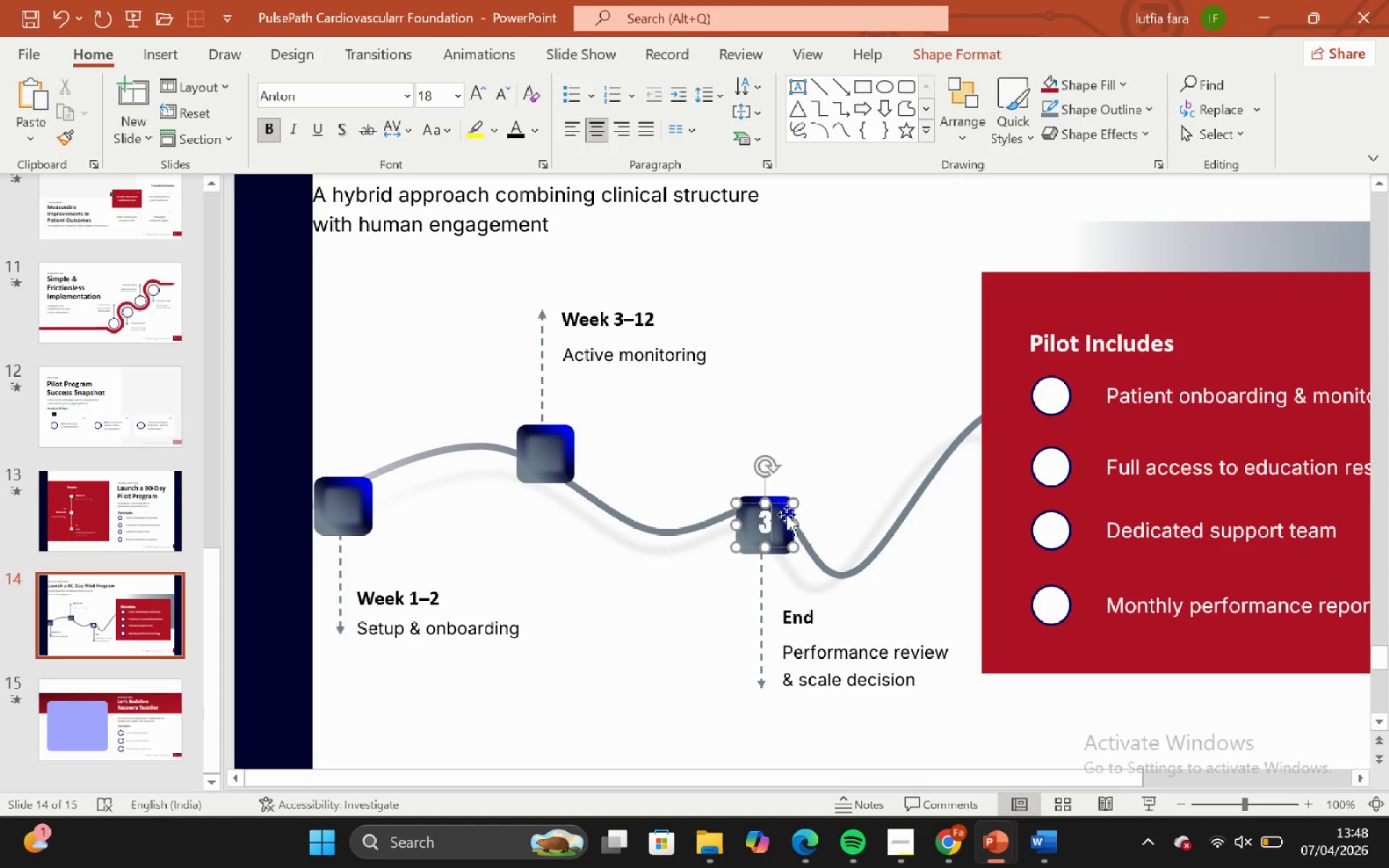 
left_click([778, 503])
 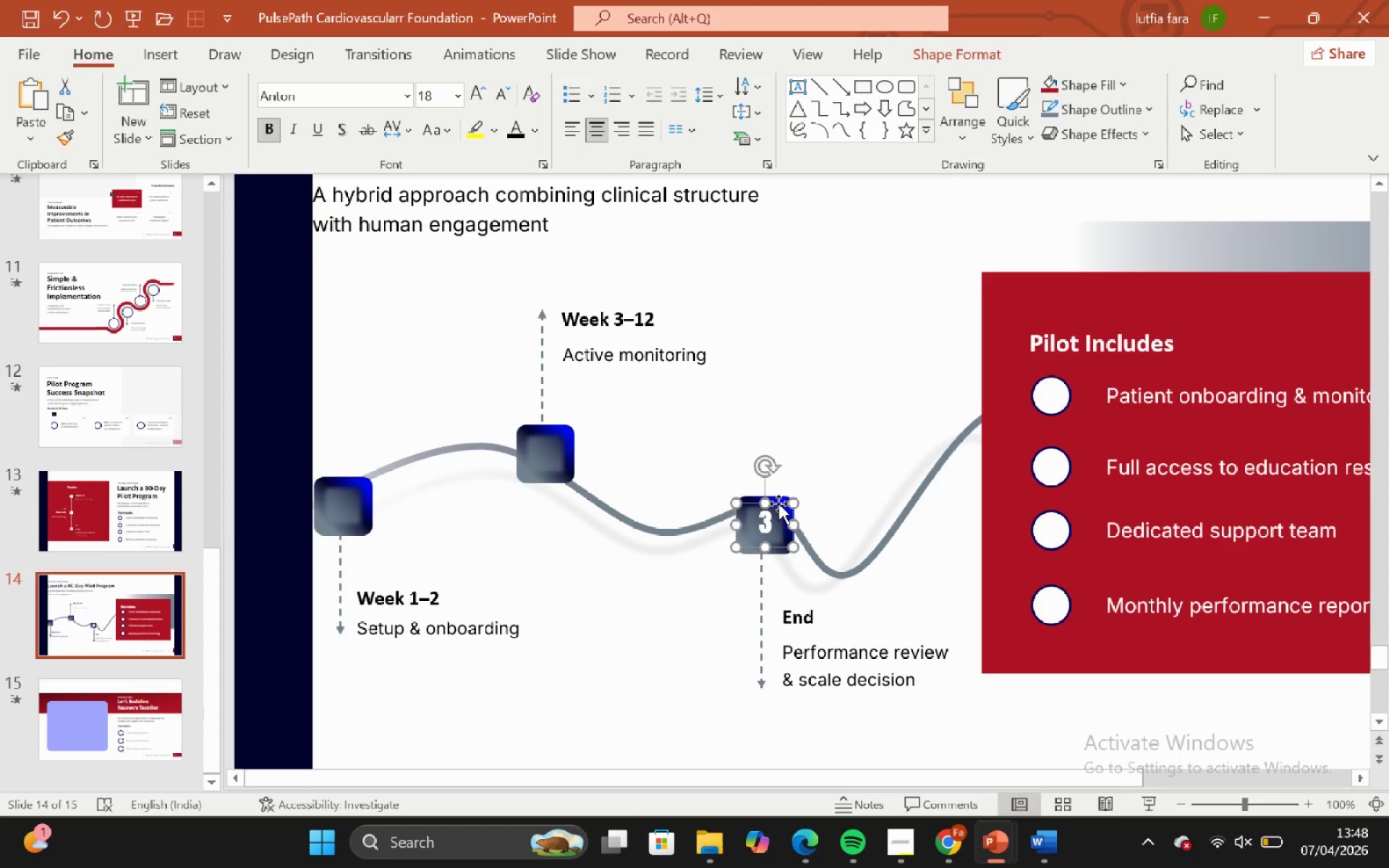 
key(Backspace)
 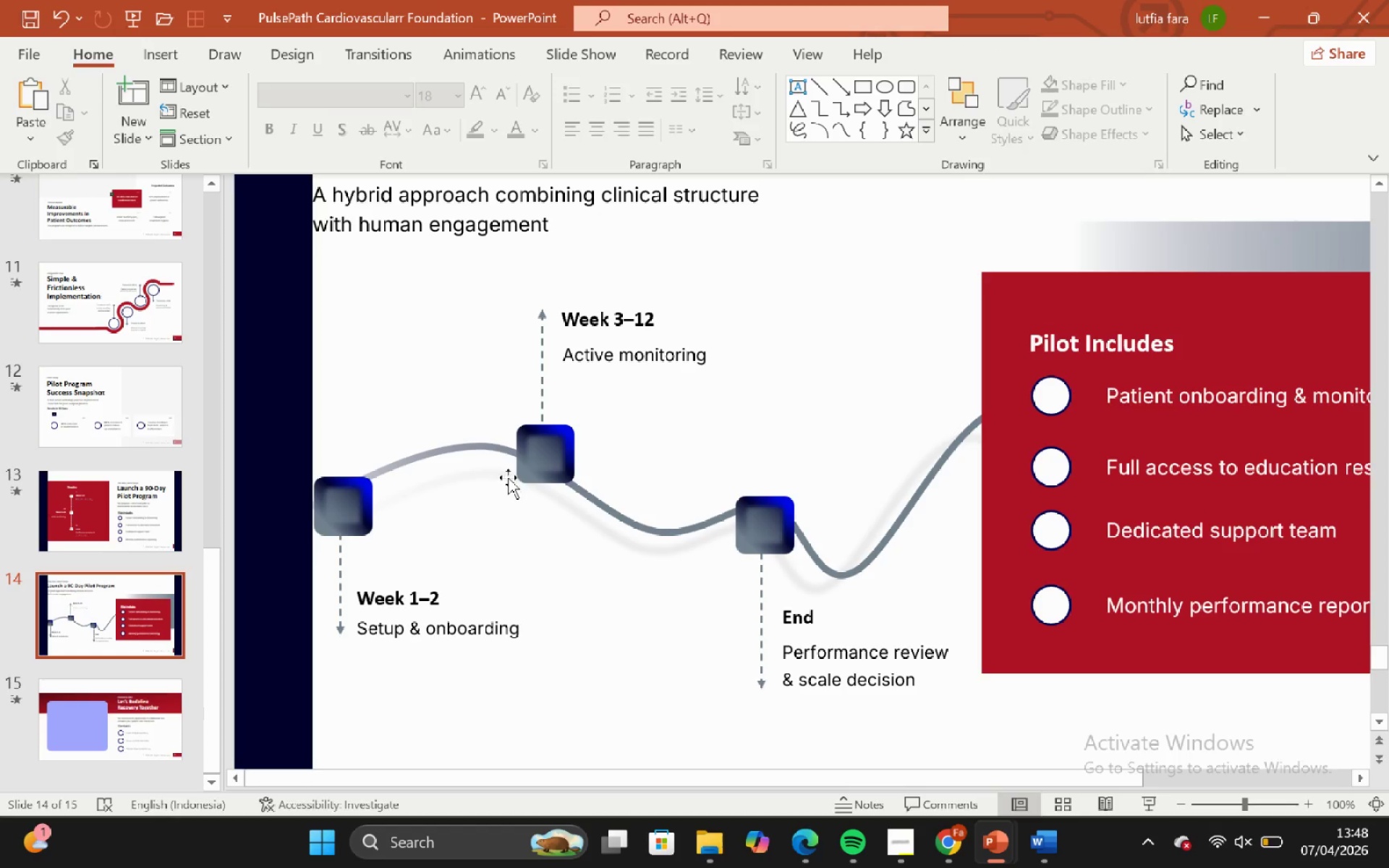 
left_click([527, 463])
 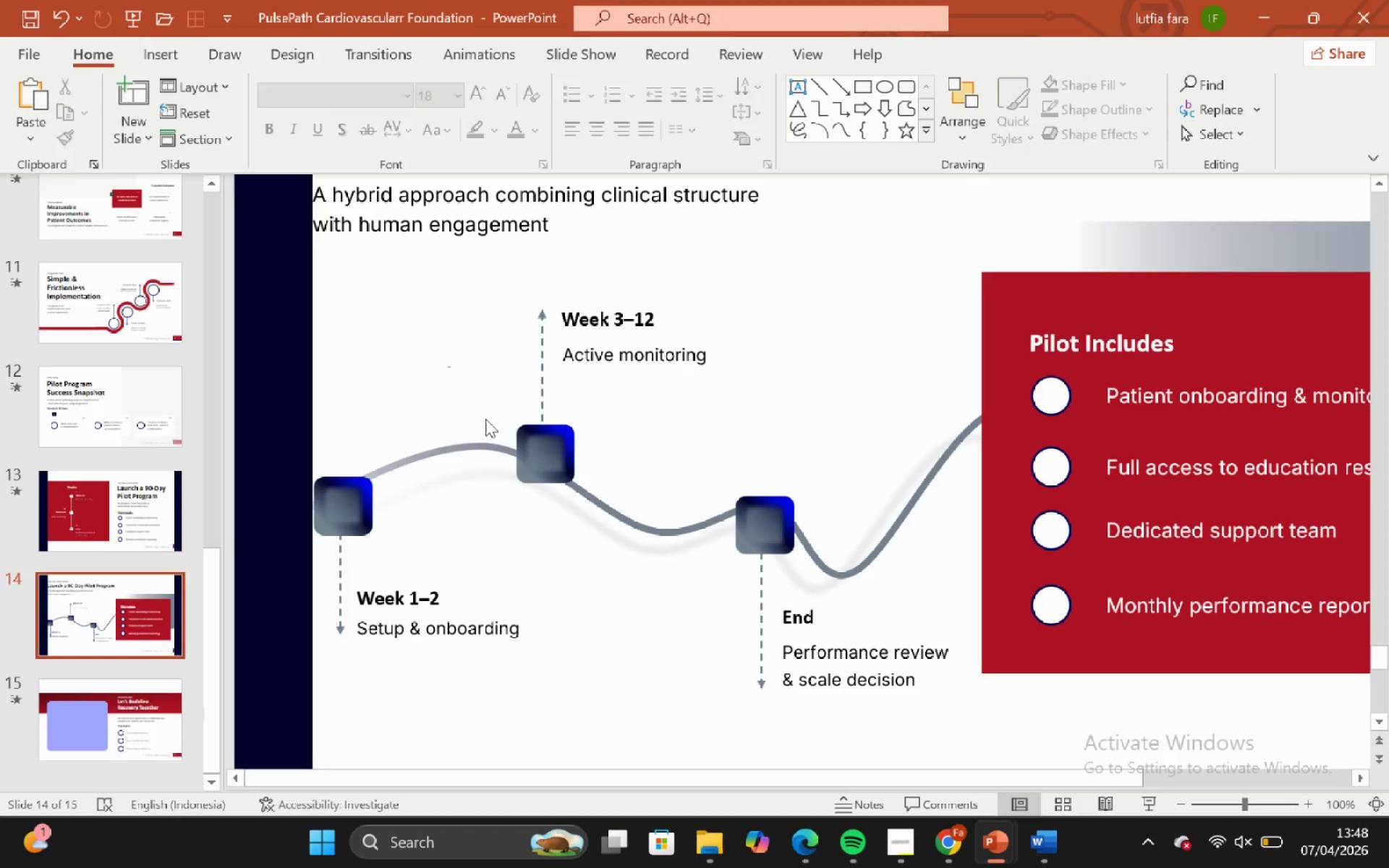 
left_click([524, 425])
 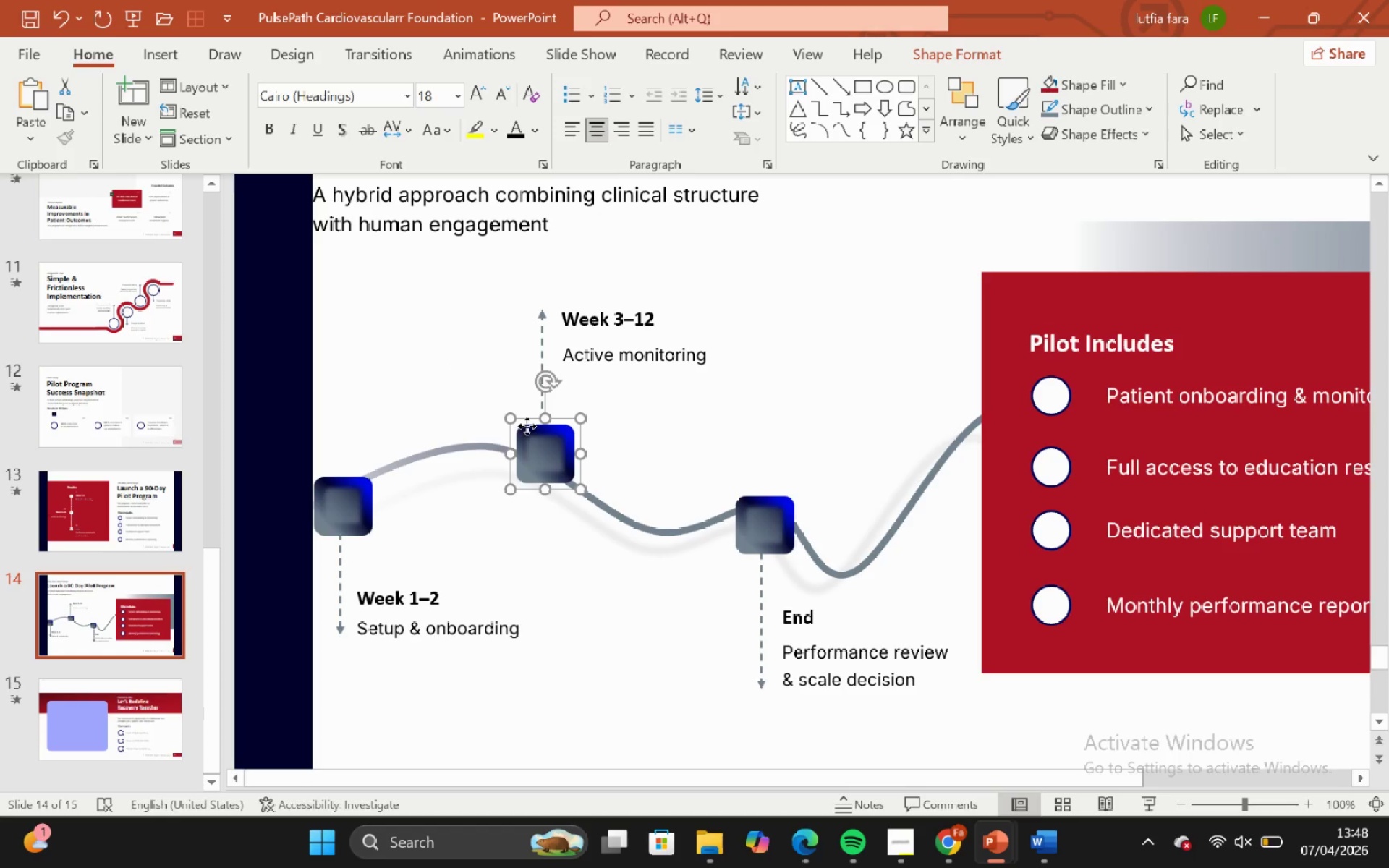 
left_click_drag(start_coordinate=[527, 426], to_coordinate=[493, 380])
 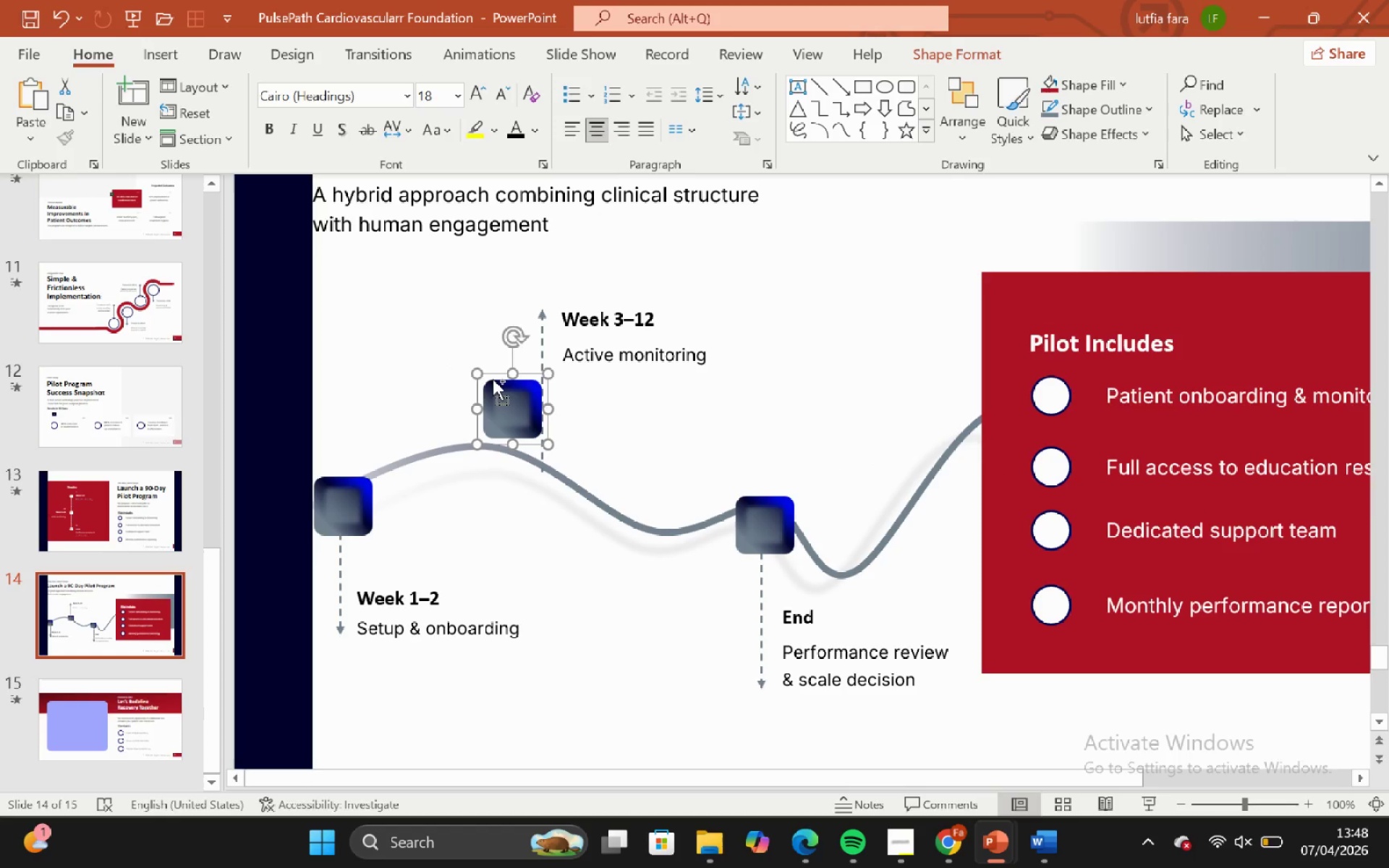 
key(Control+Z)
 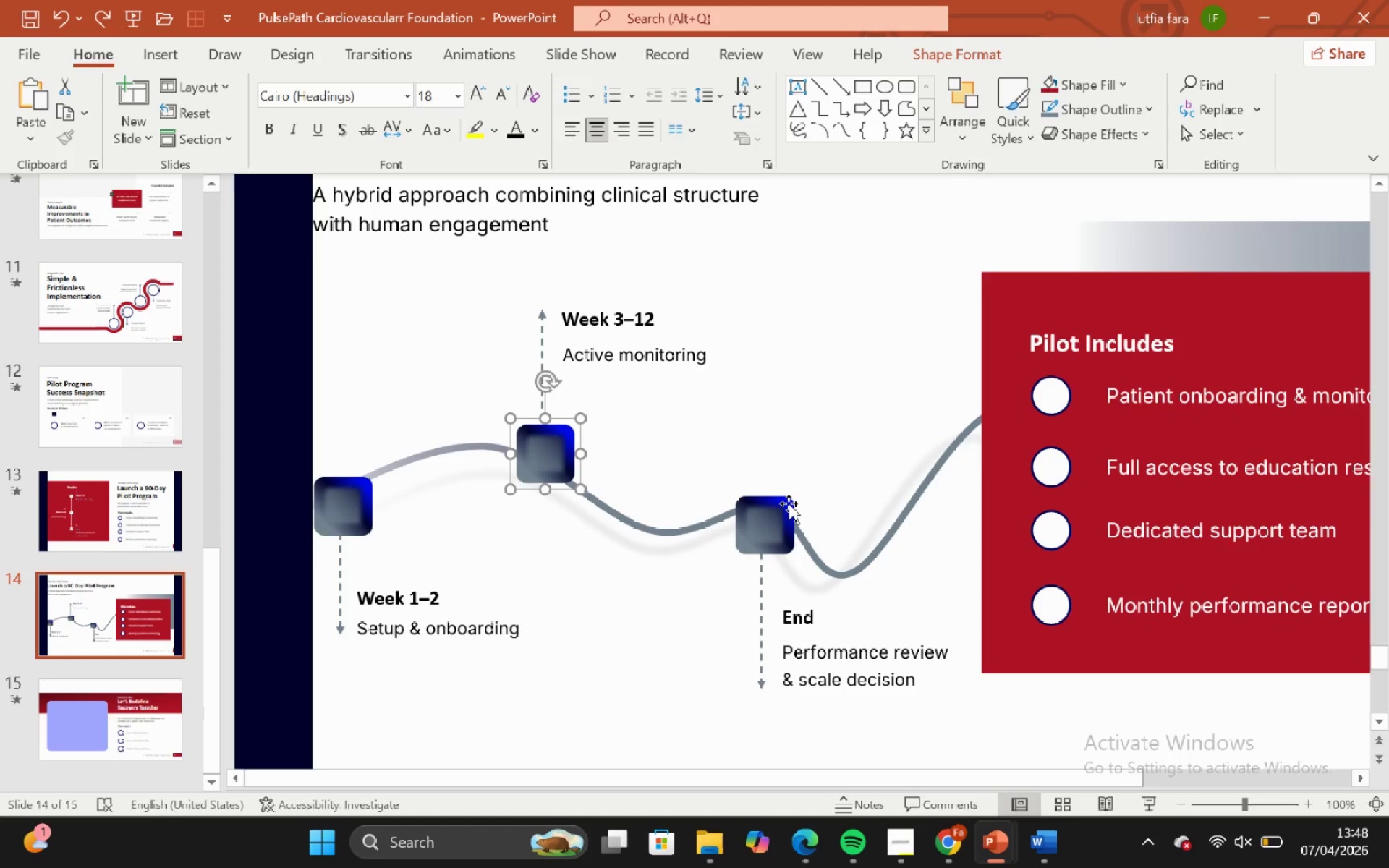 
hold_key(key=ShiftLeft, duration=0.47)
left_click([789, 503])
 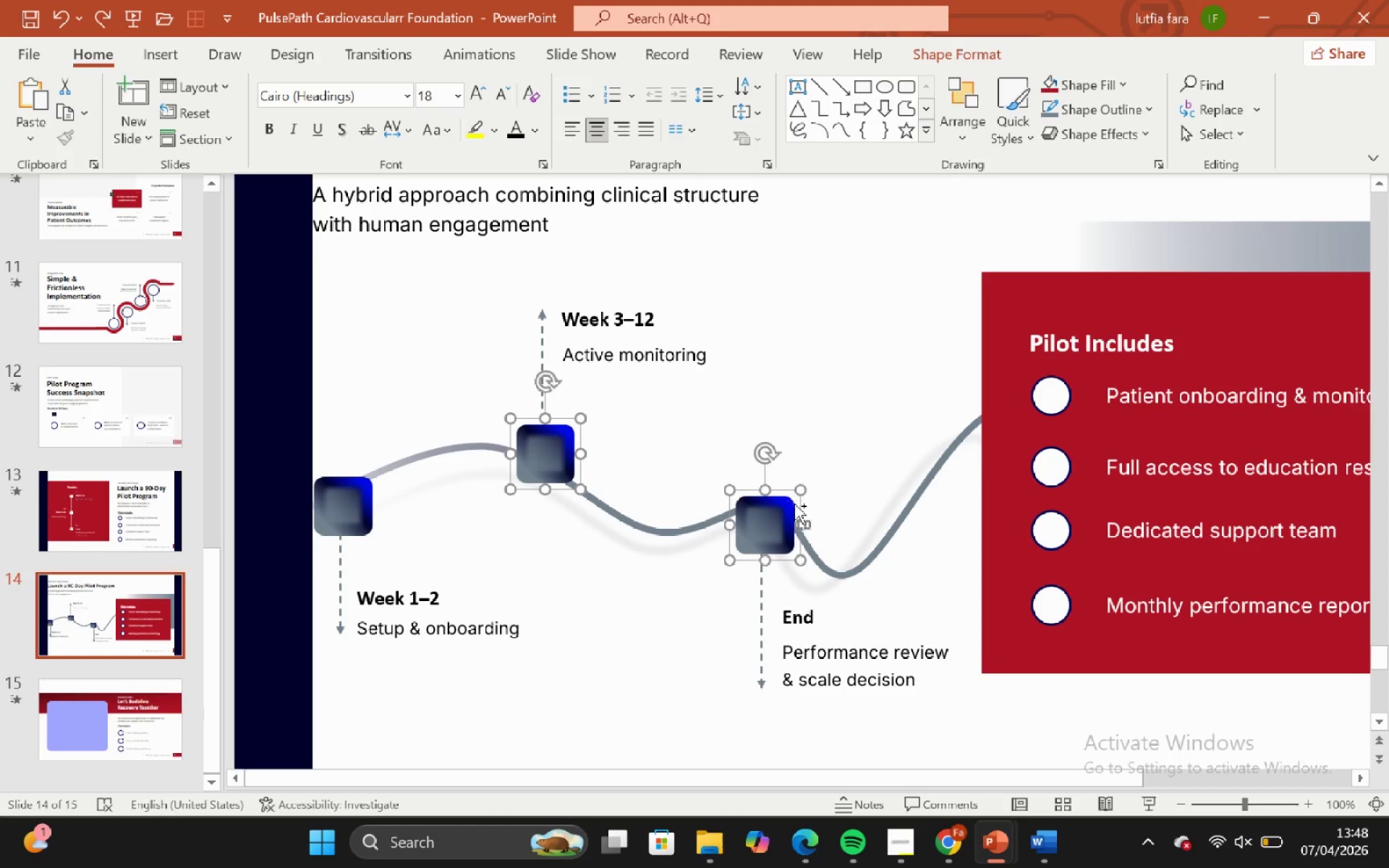 
key(Control+Shift+G)
 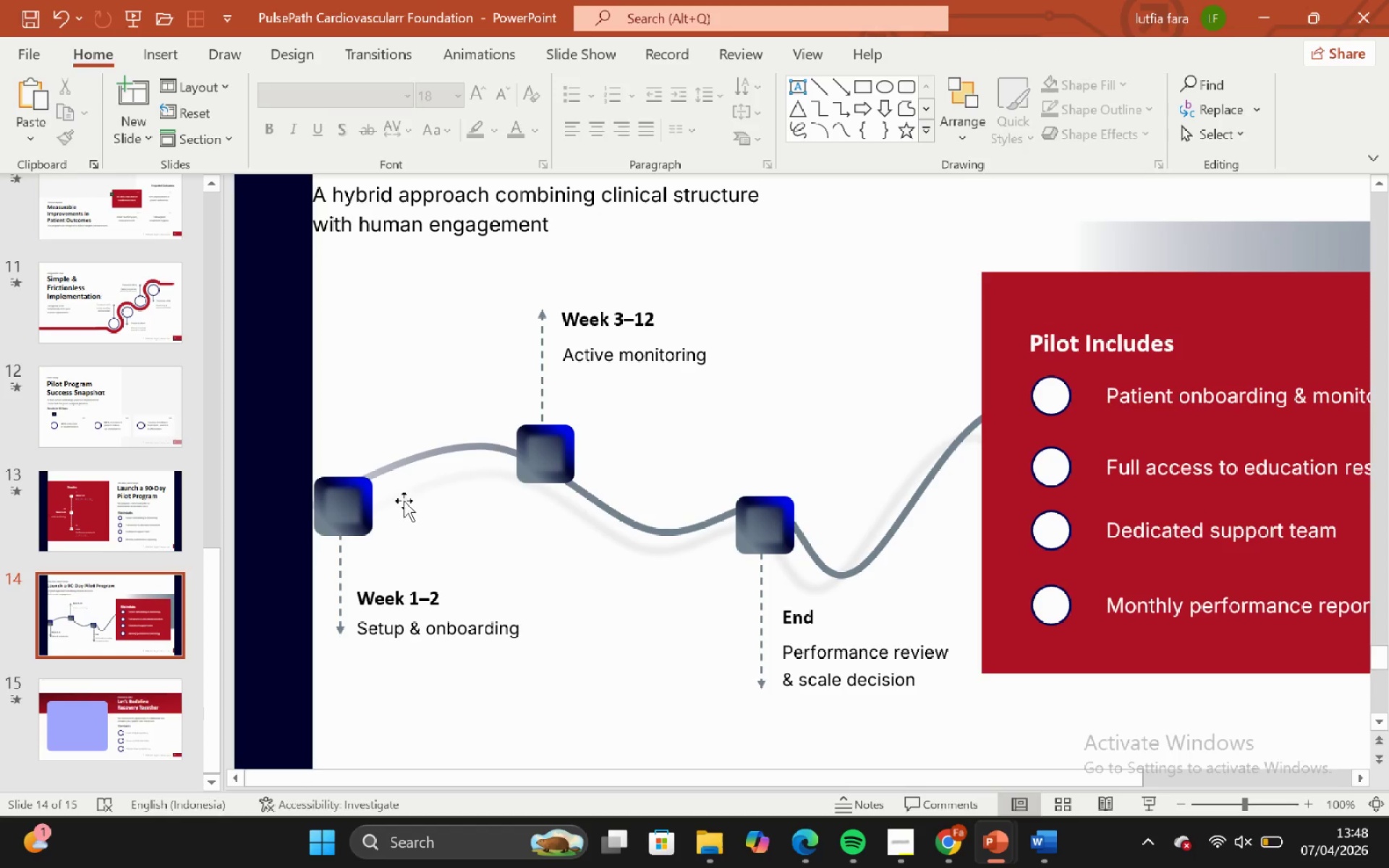 
left_click([367, 485])
 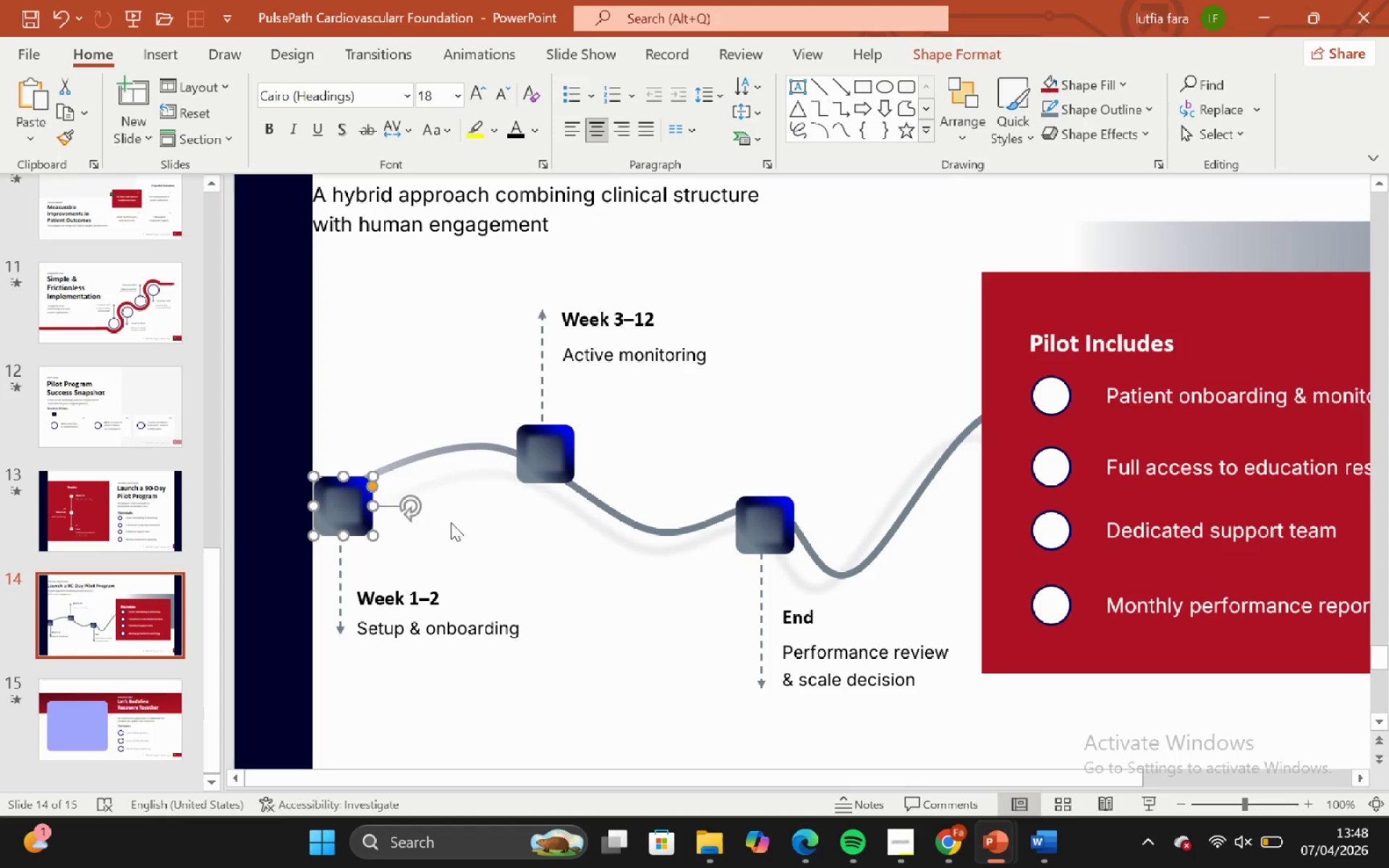 
left_click([475, 536])
 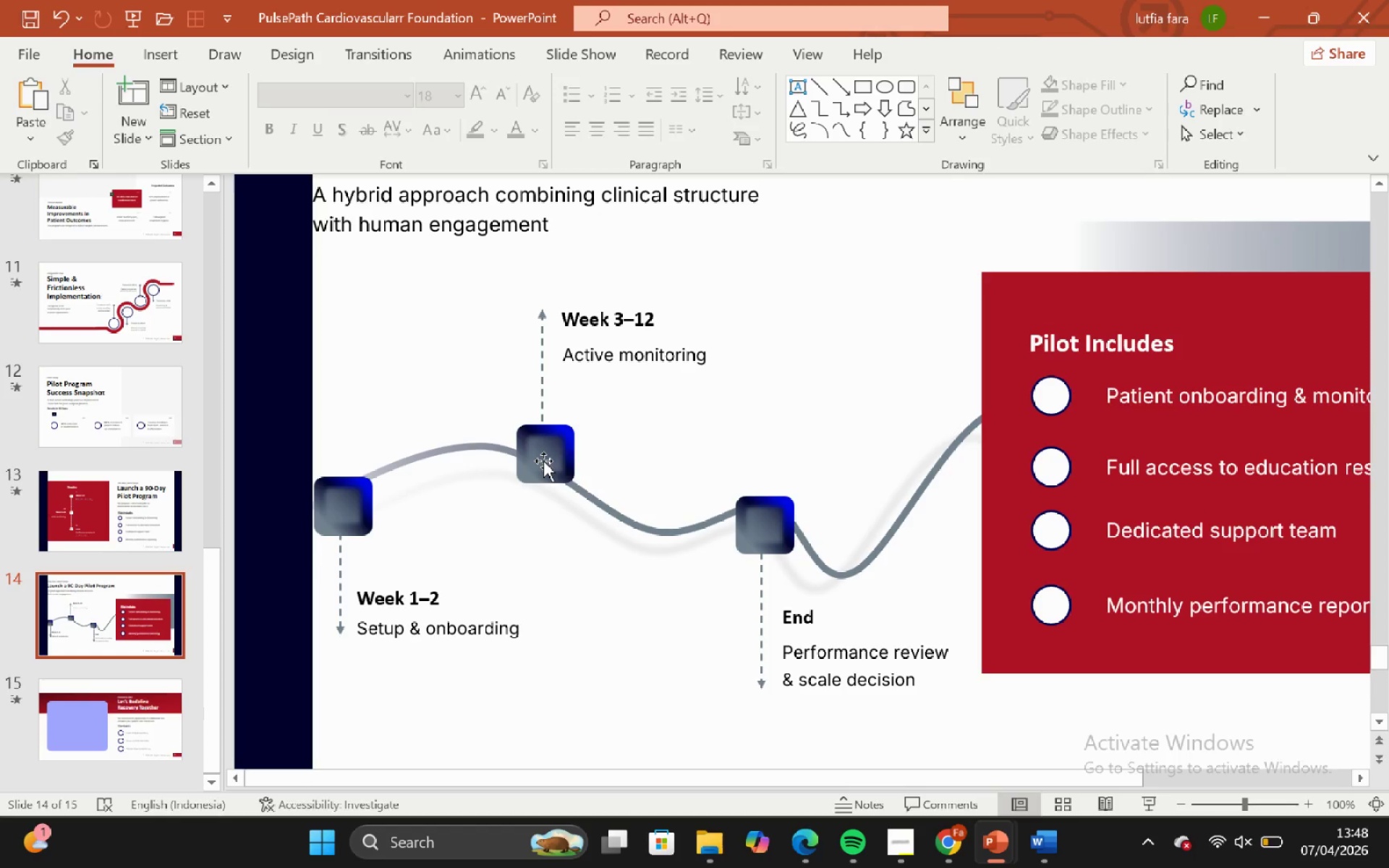 
left_click([543, 461])
 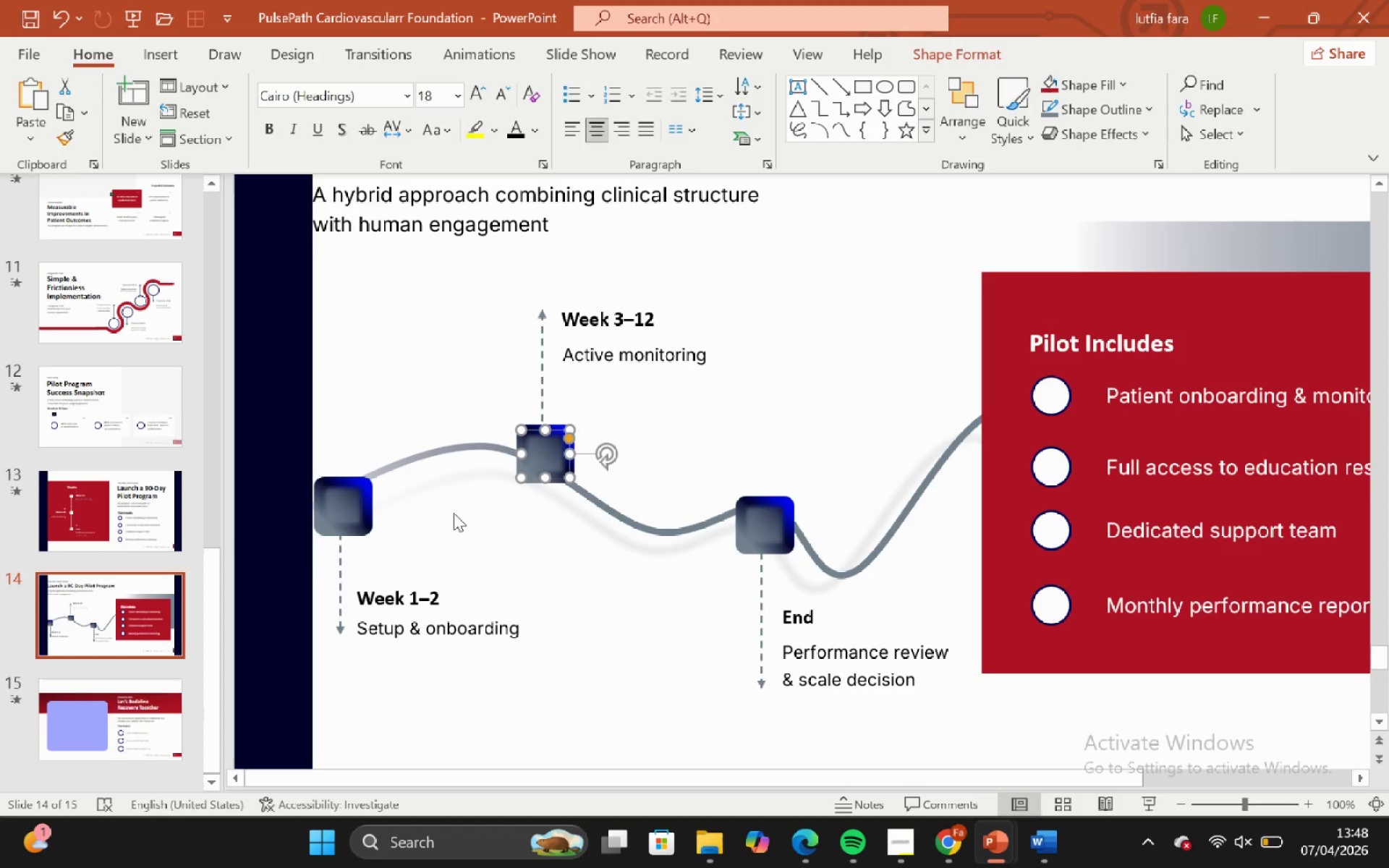 
hold_key(key=ShiftLeft, duration=0.88)
left_click([336, 505])
 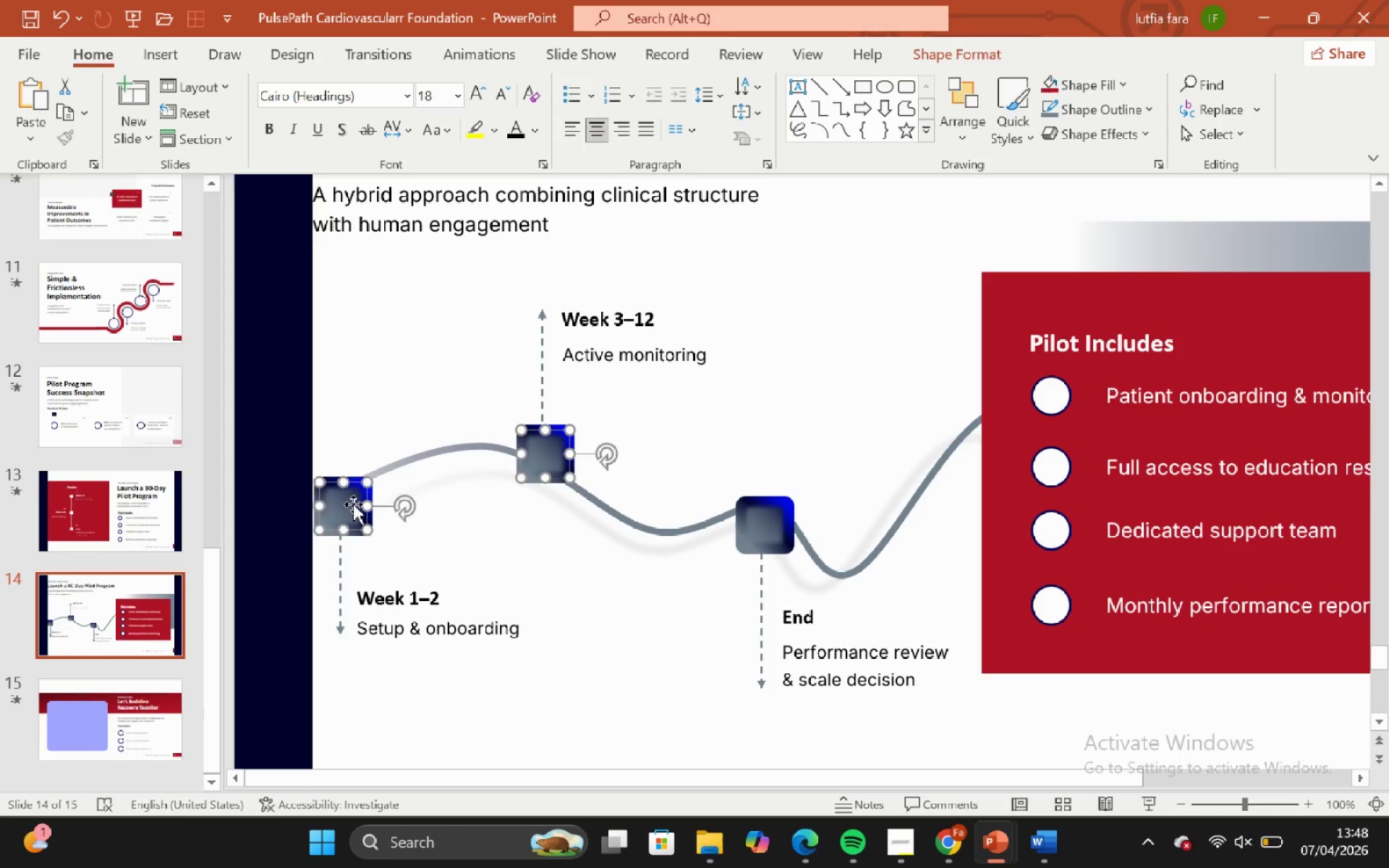 
key(Backspace)
 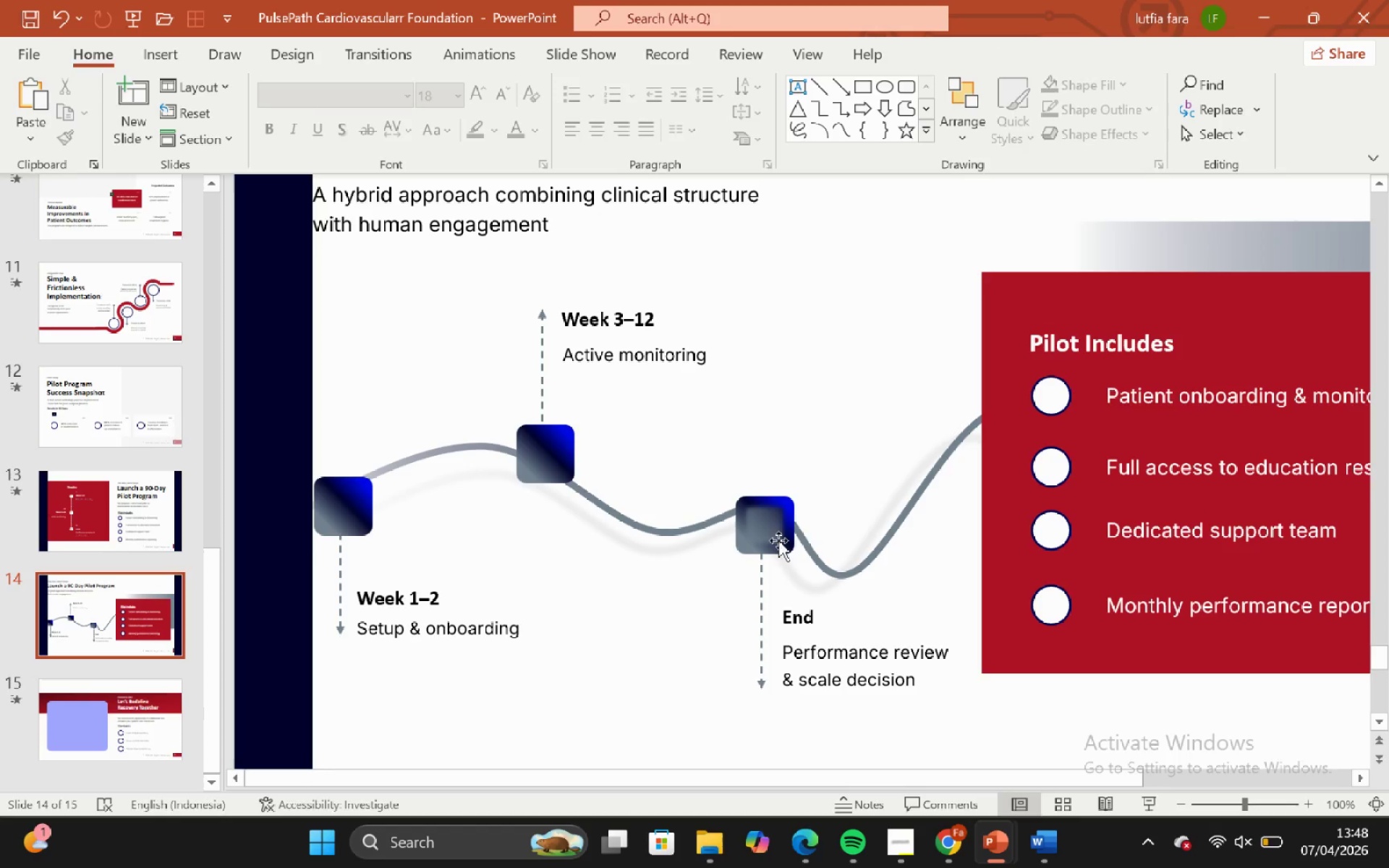 
left_click([769, 527])
 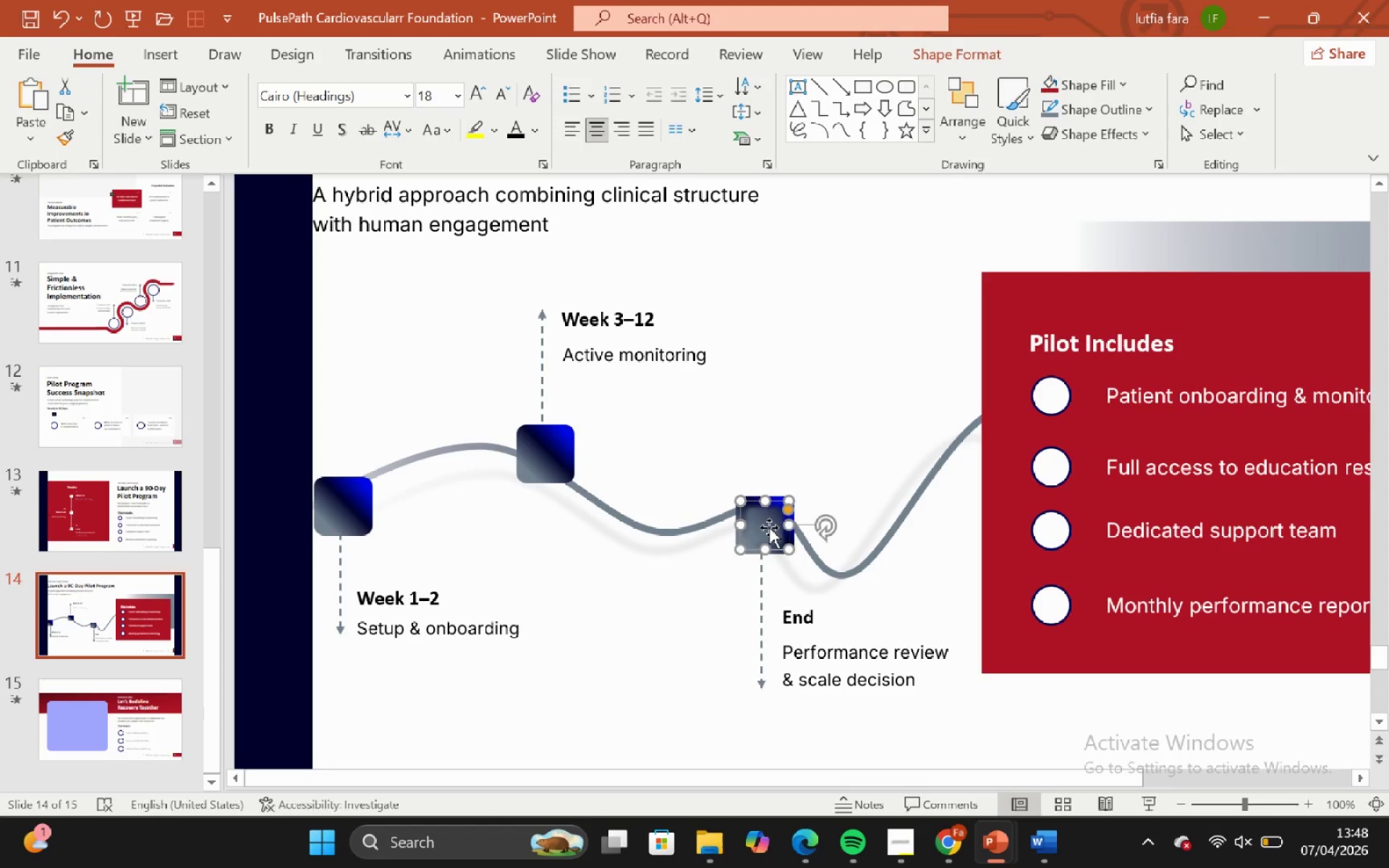 
key(Backspace)
 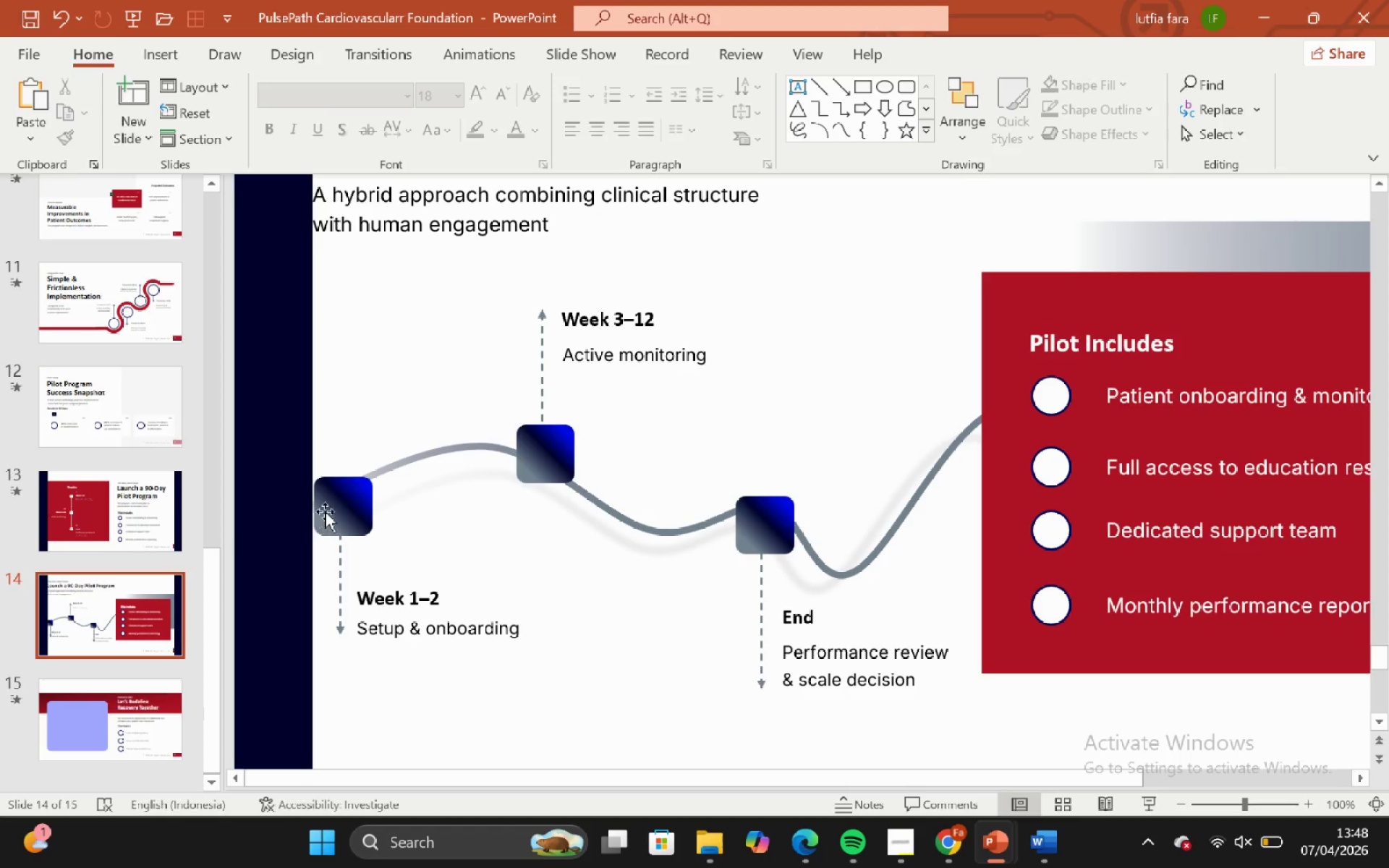 
left_click([337, 501])
 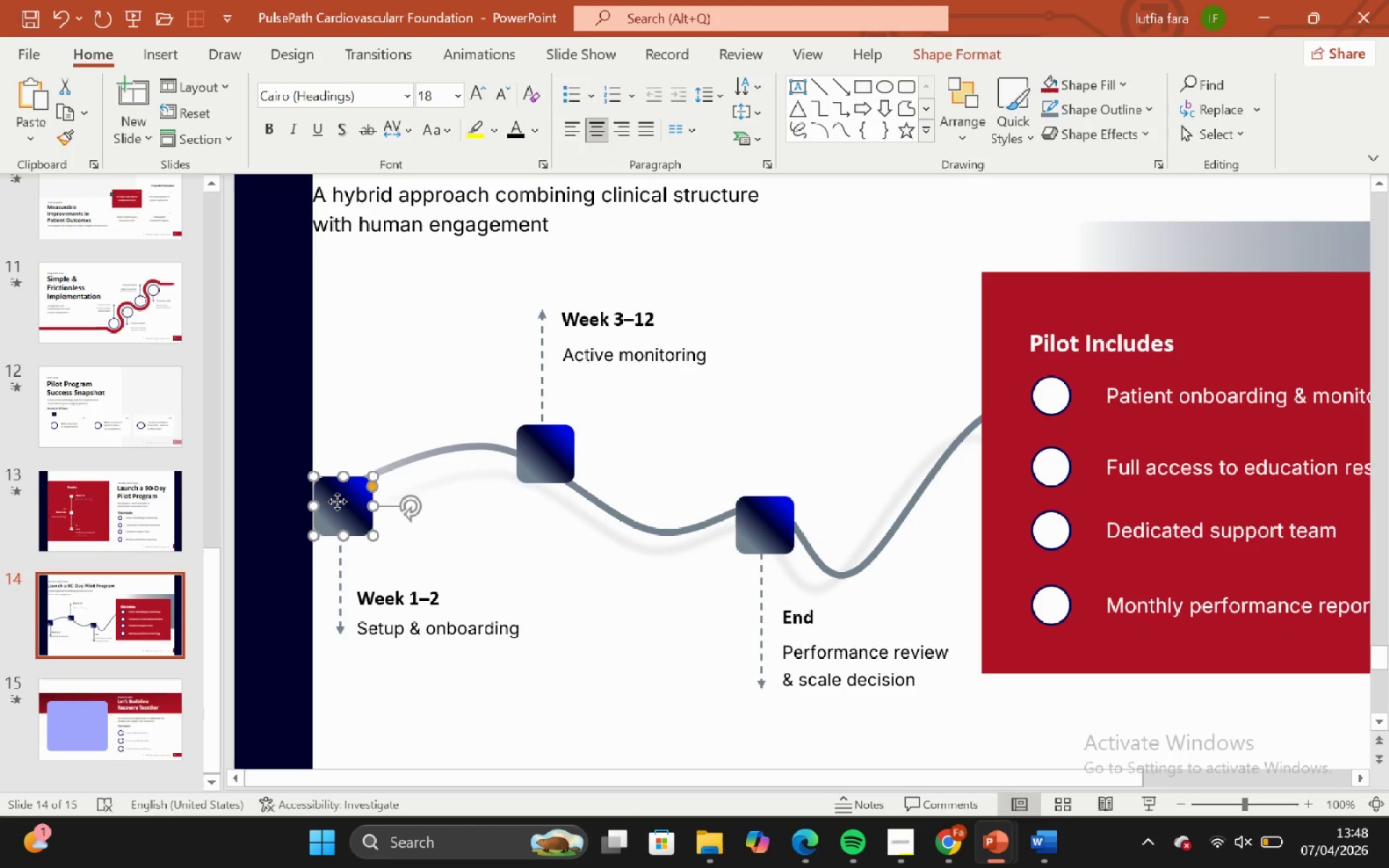 
right_click([337, 501])
 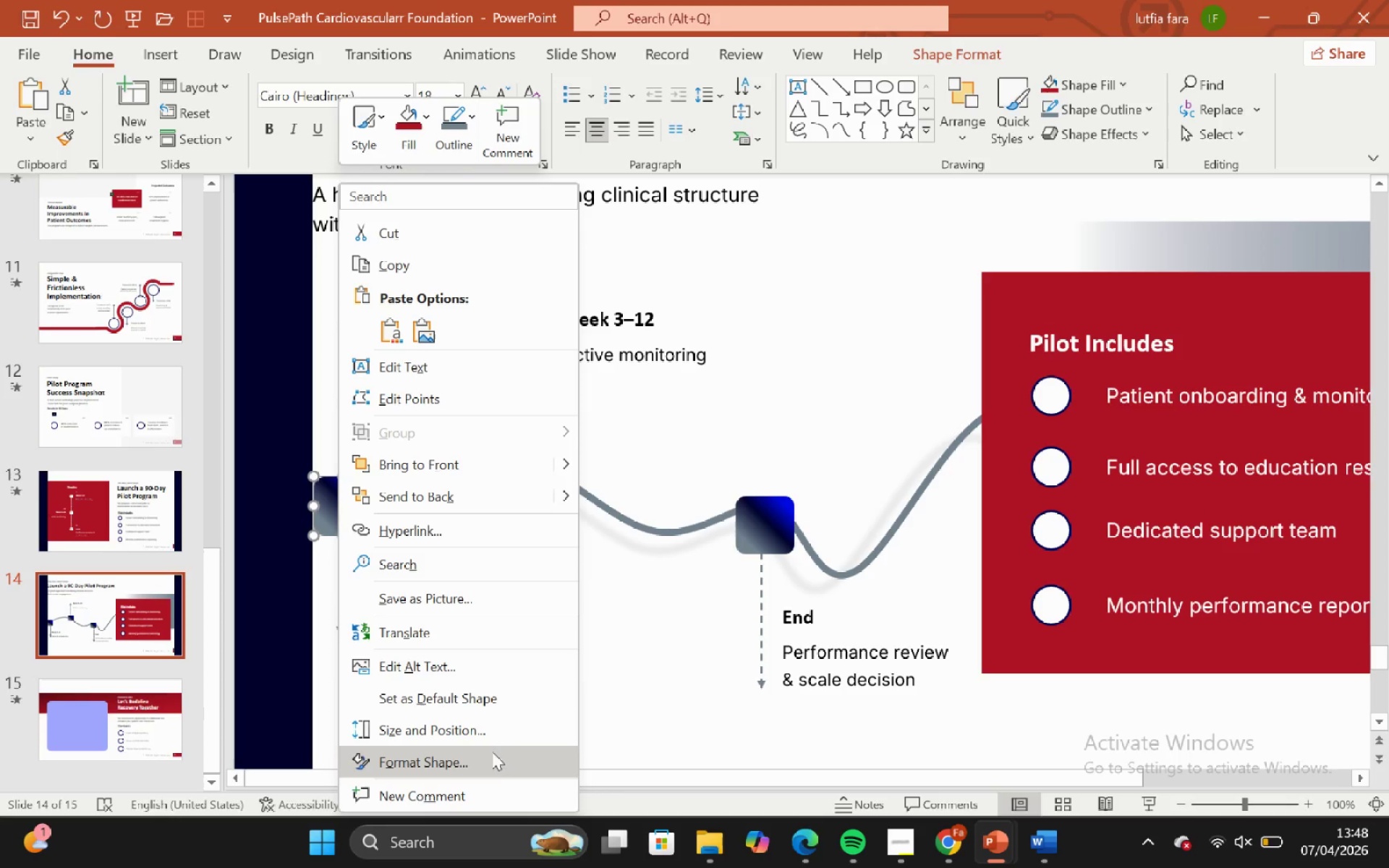 
left_click([496, 757])
 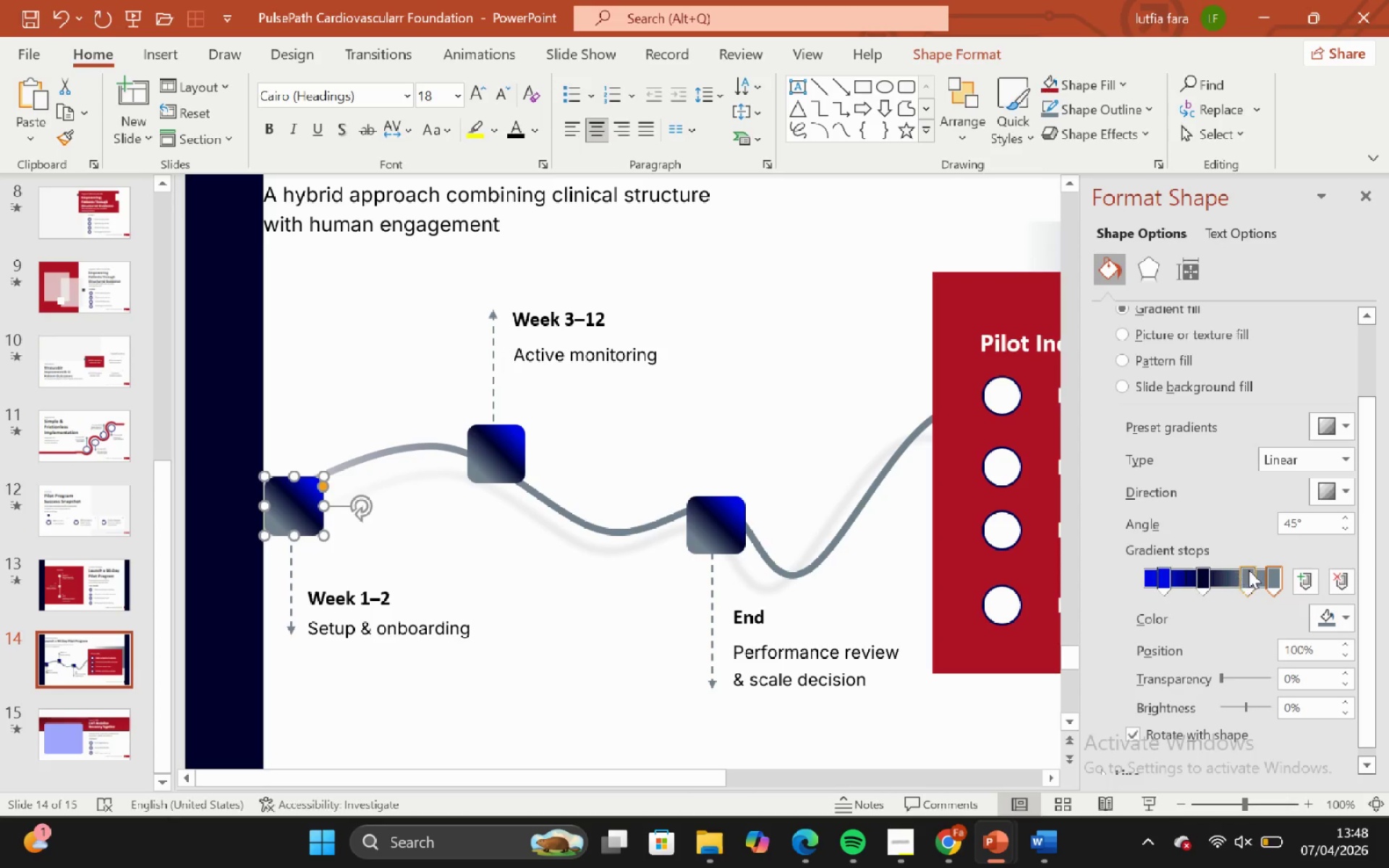 
left_click([1251, 570])
 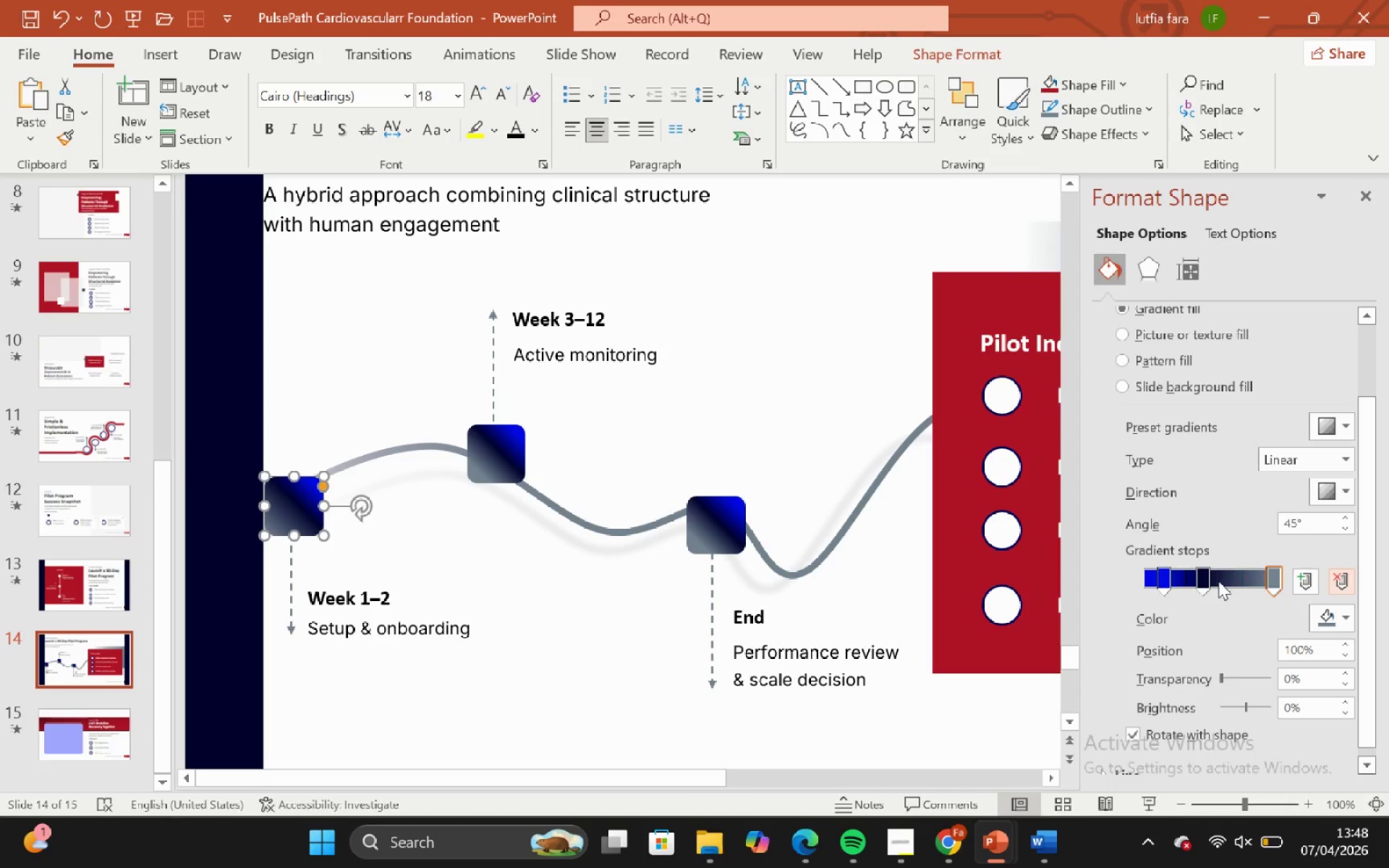 
left_click([1206, 579])
 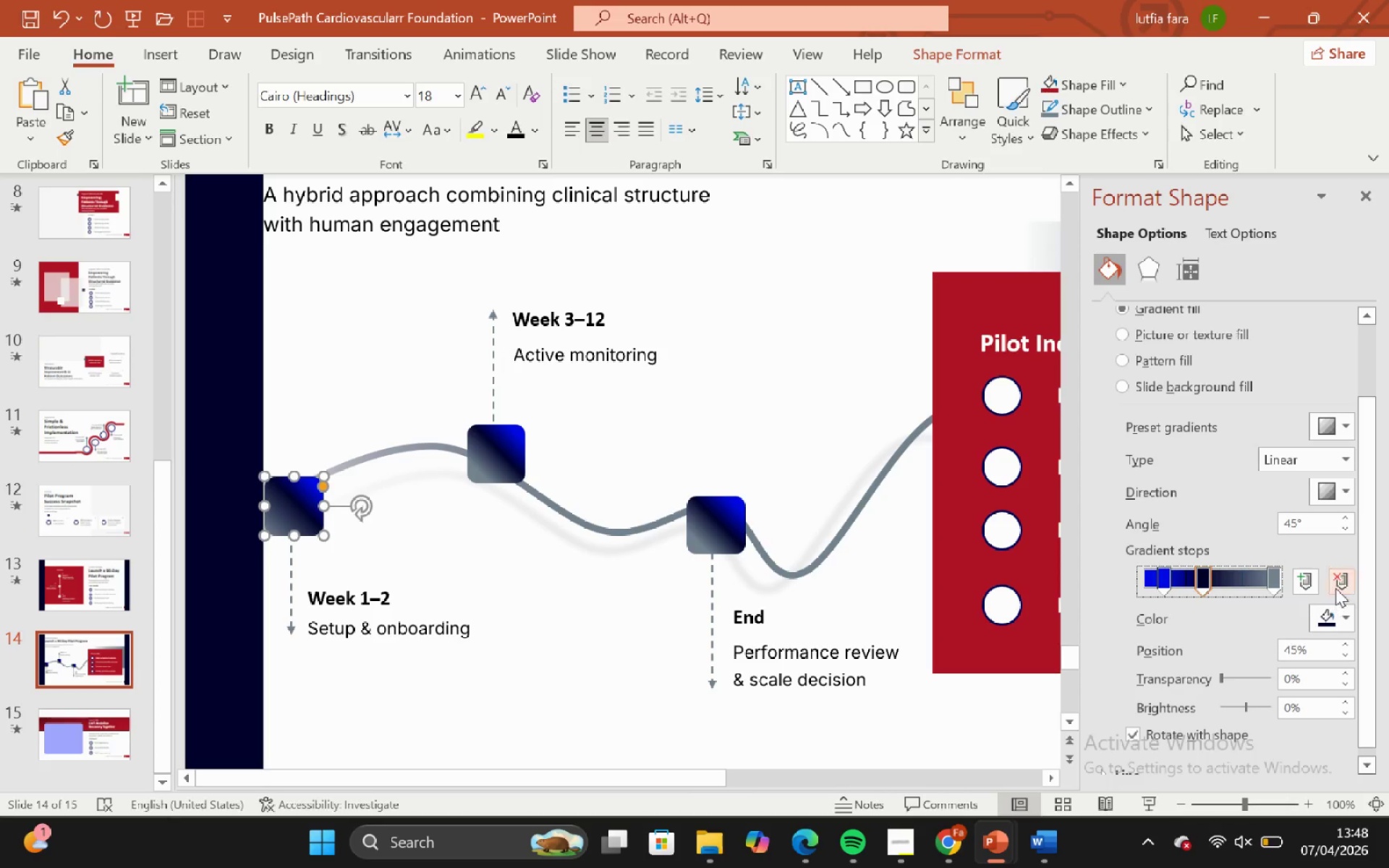 
left_click([1335, 587])
 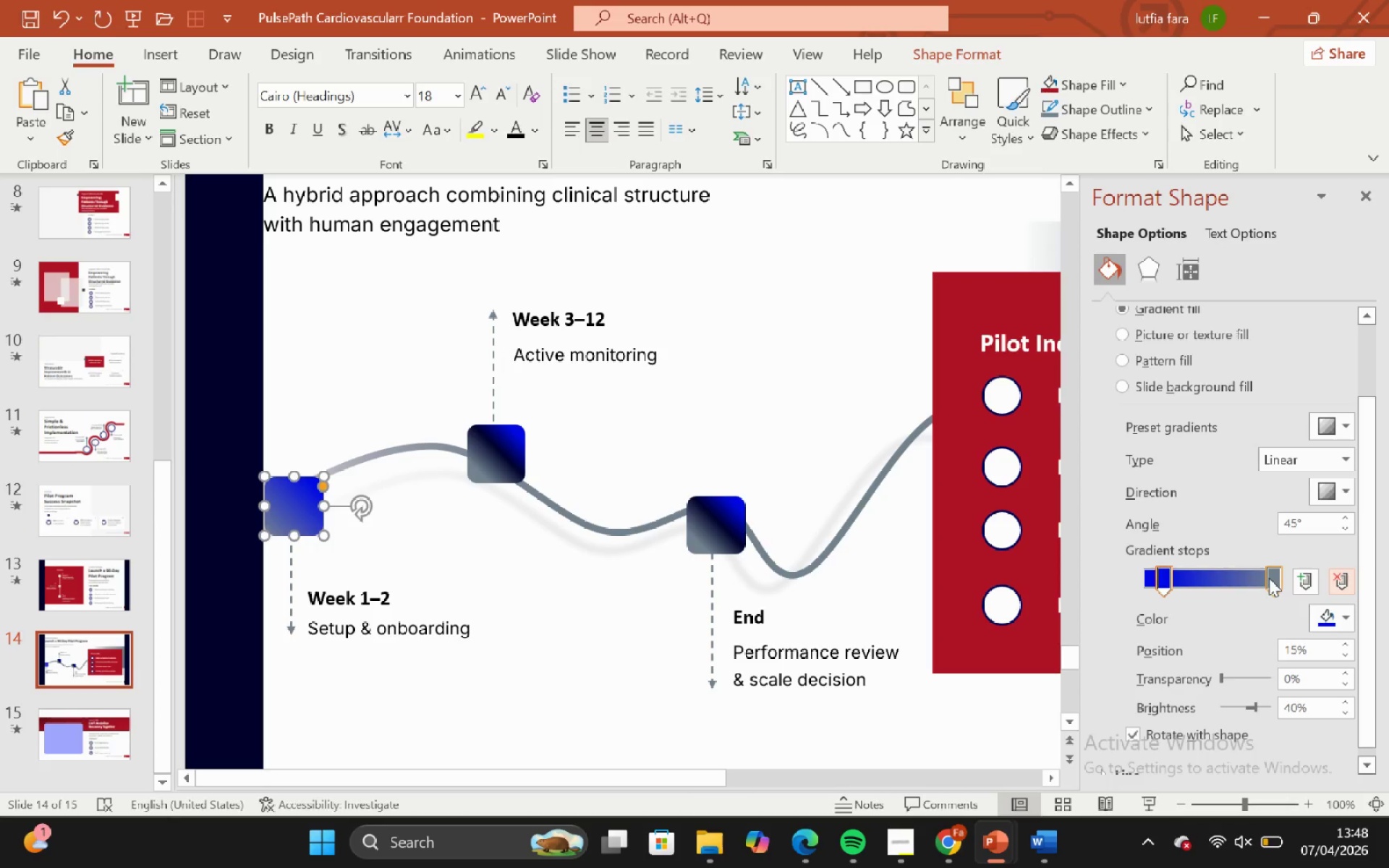 
left_click([1269, 578])
 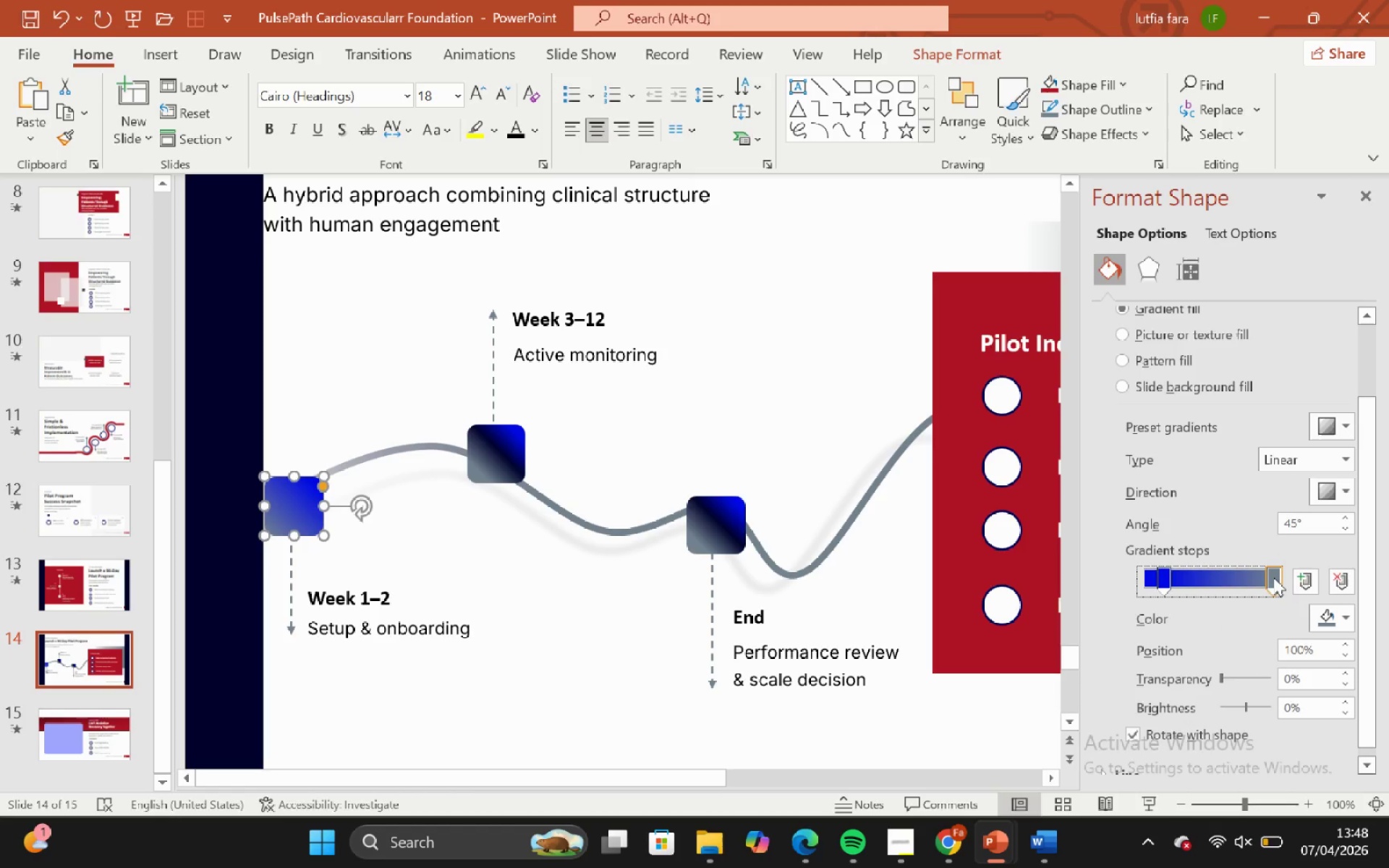 
left_click_drag(start_coordinate=[1273, 577], to_coordinate=[1239, 575])
 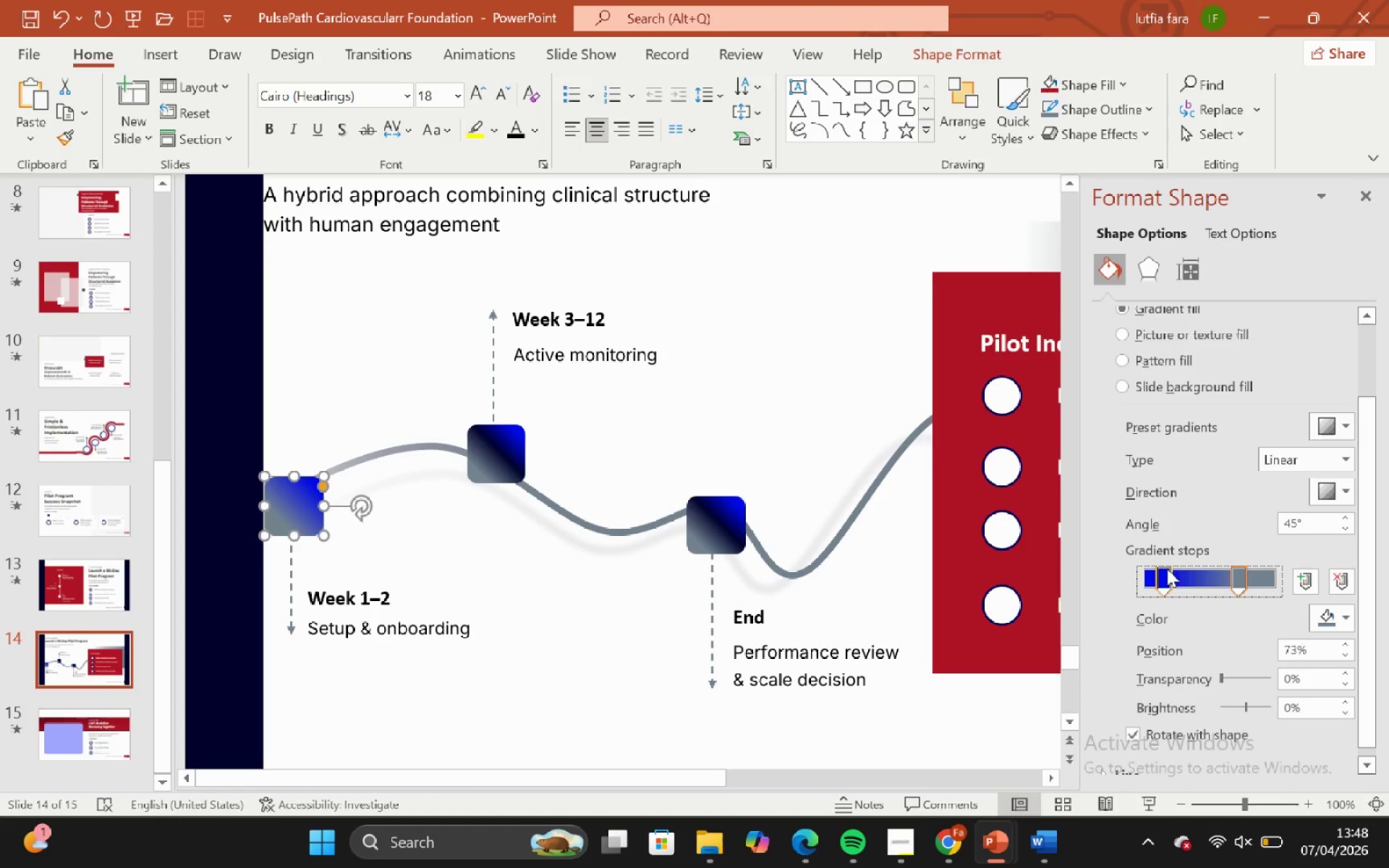 
left_click_drag(start_coordinate=[1166, 569], to_coordinate=[1129, 568])
 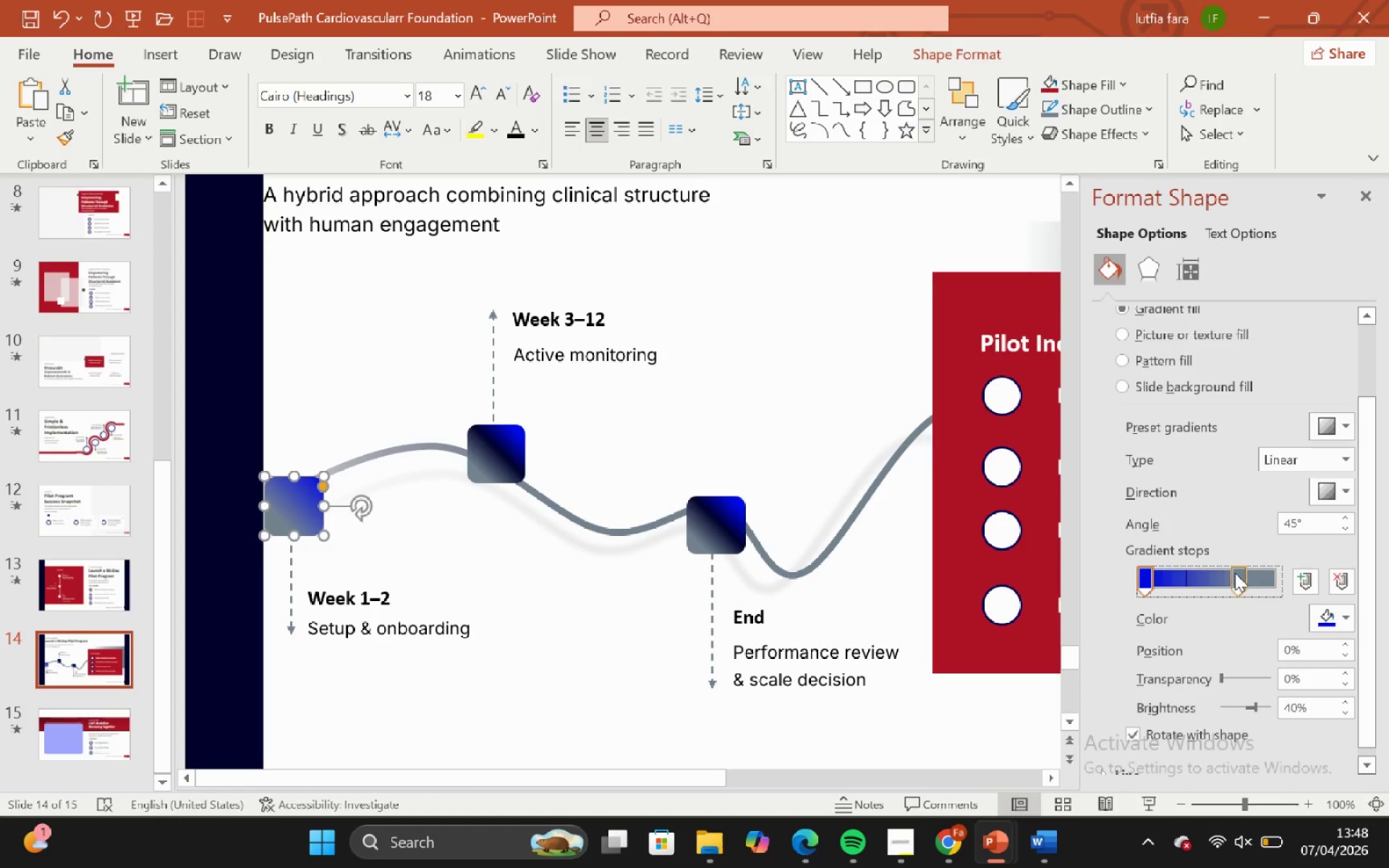 
left_click_drag(start_coordinate=[1235, 573], to_coordinate=[1318, 597])
 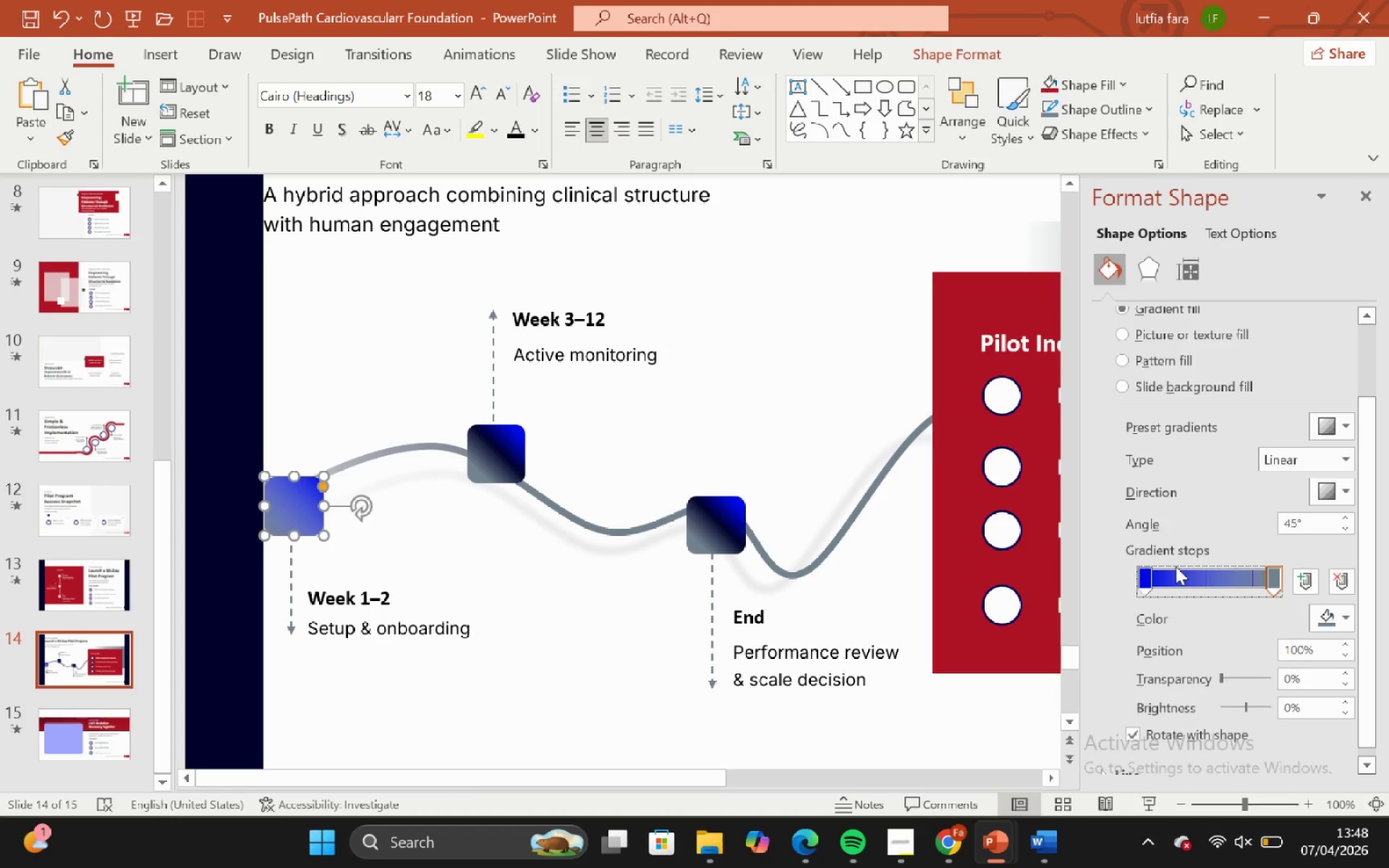 
left_click([1150, 575])
 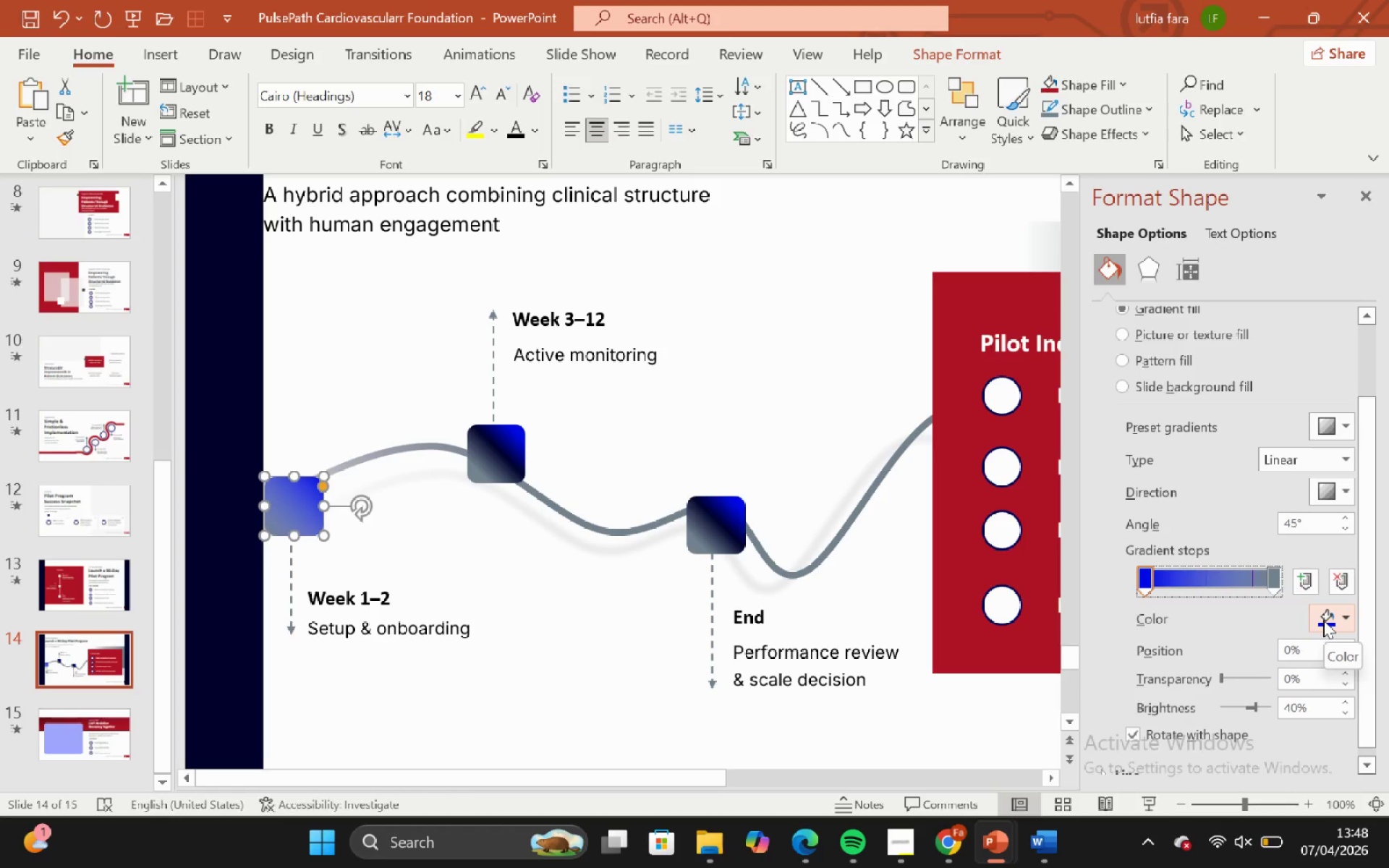 
left_click([1323, 620])
 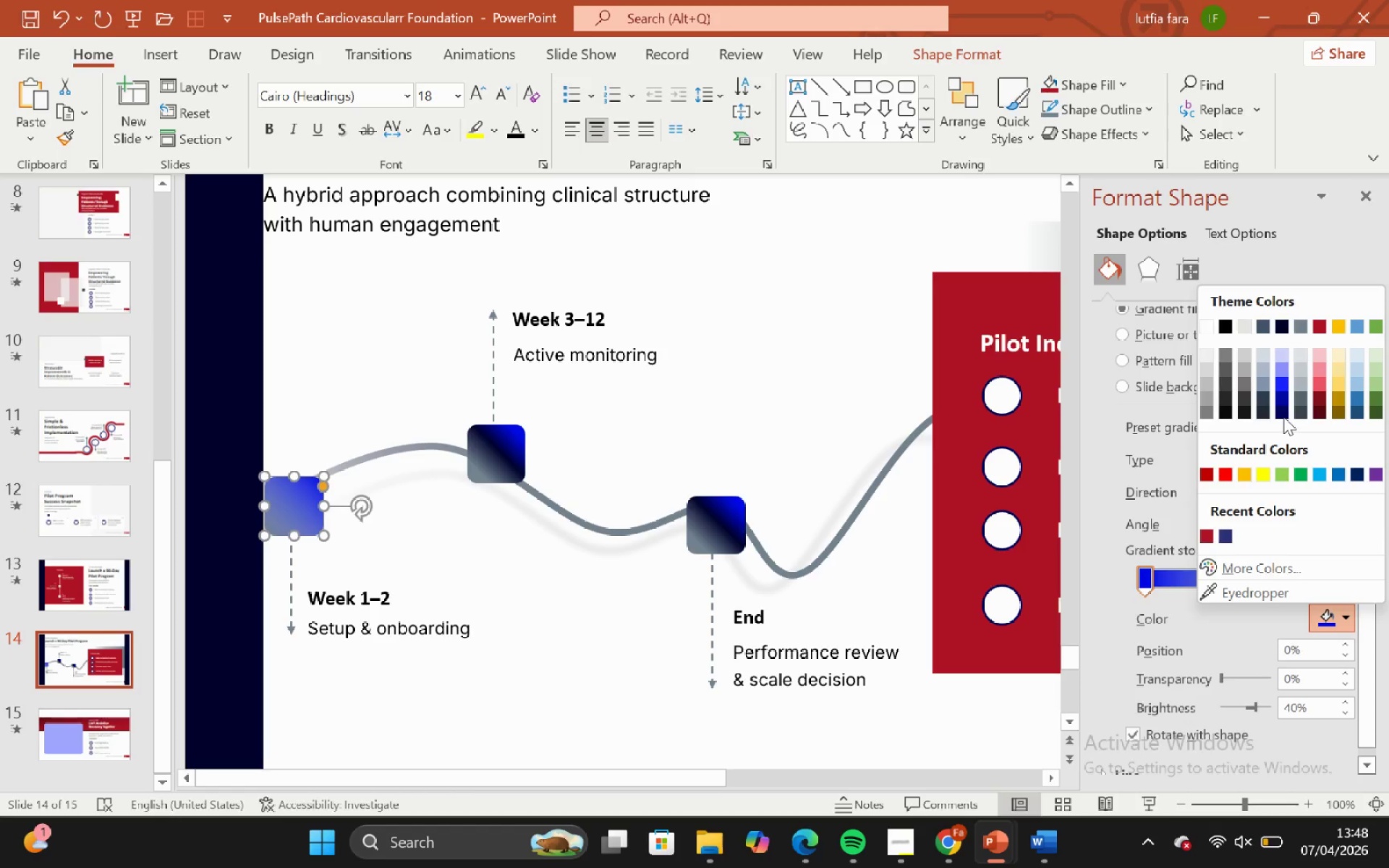 
left_click([1283, 416])
 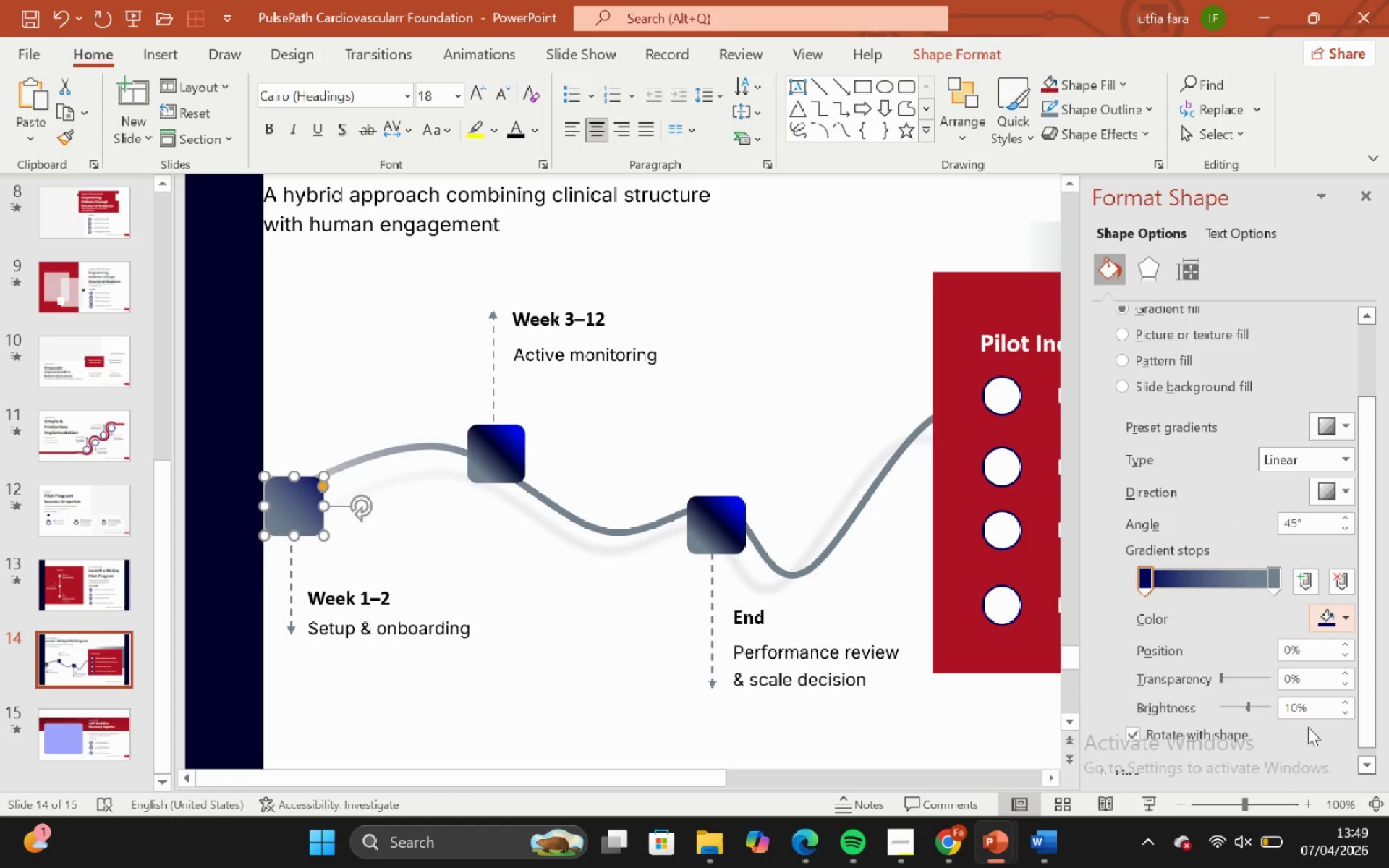 
left_click([1288, 708])
 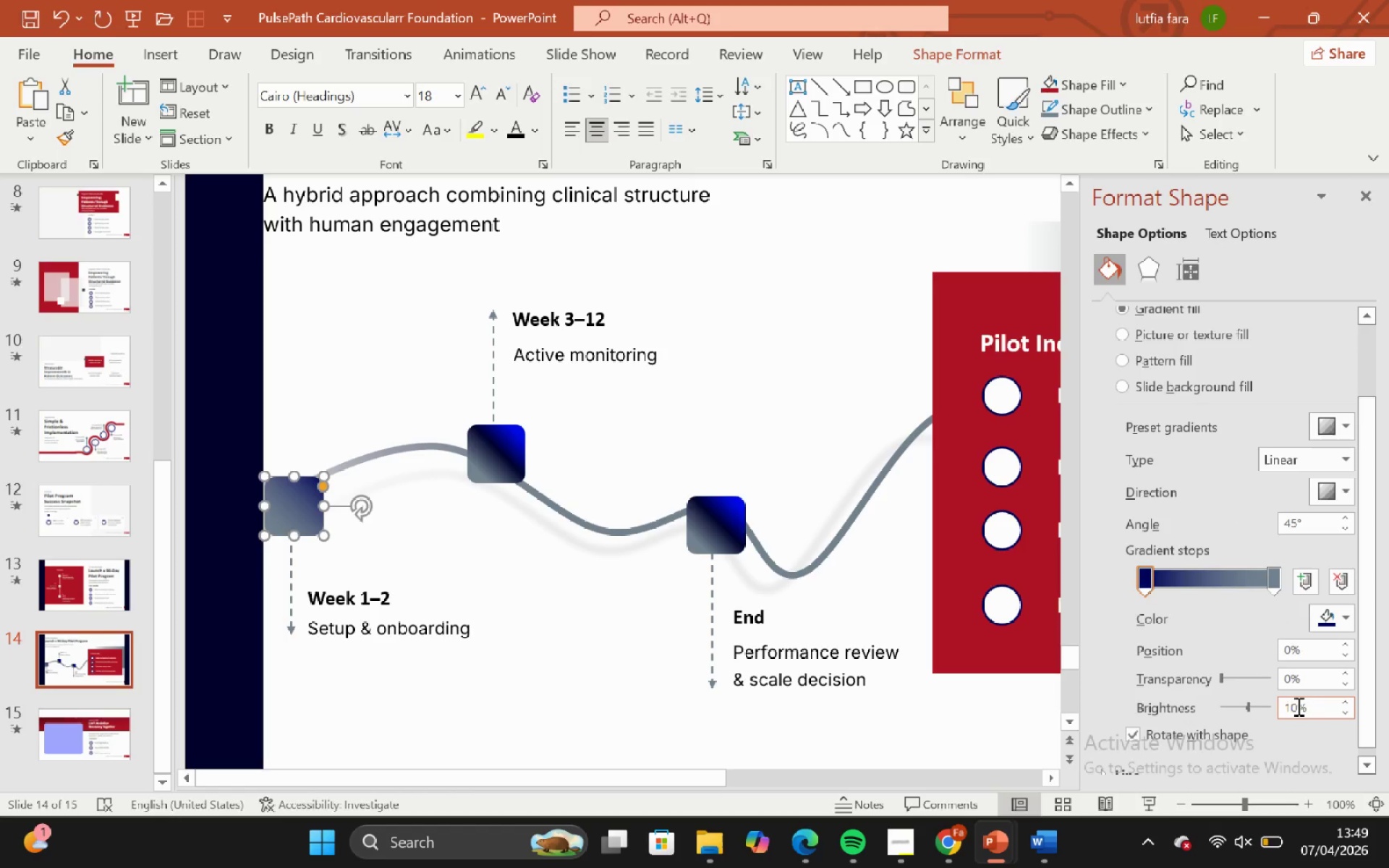 
key(Backspace)
 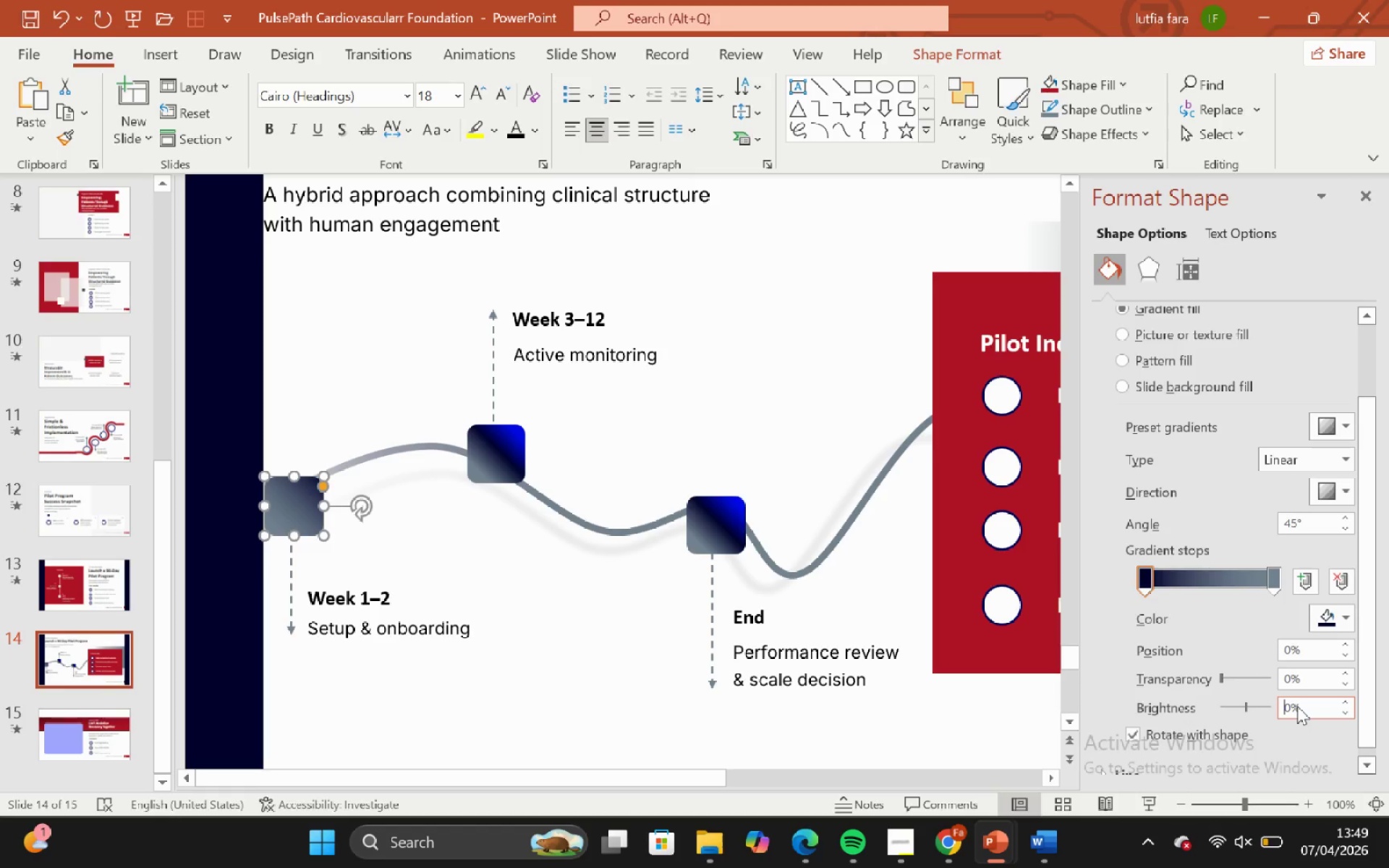 
key(4)
 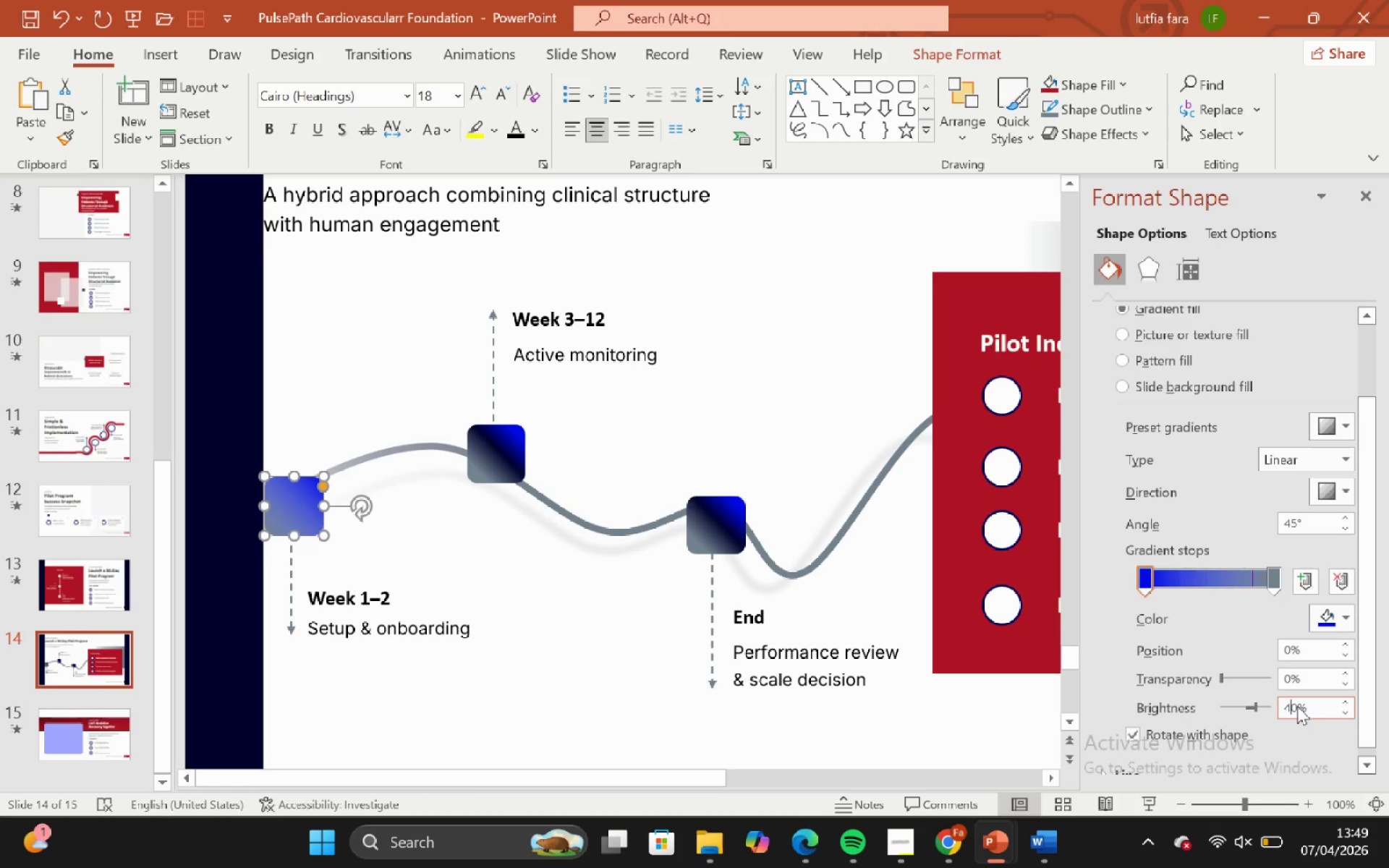 
key(Enter)
 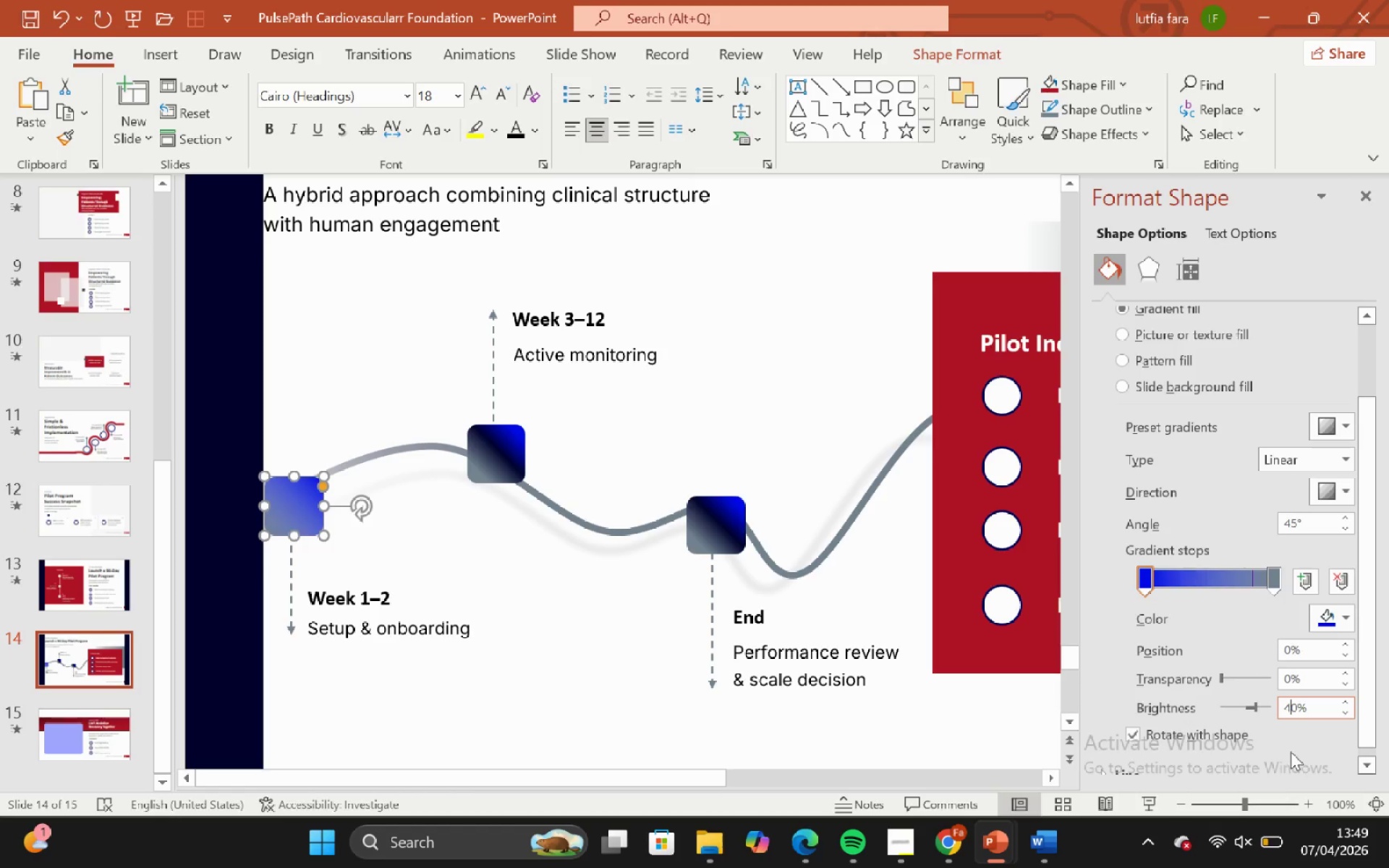 
left_click([1285, 736])
 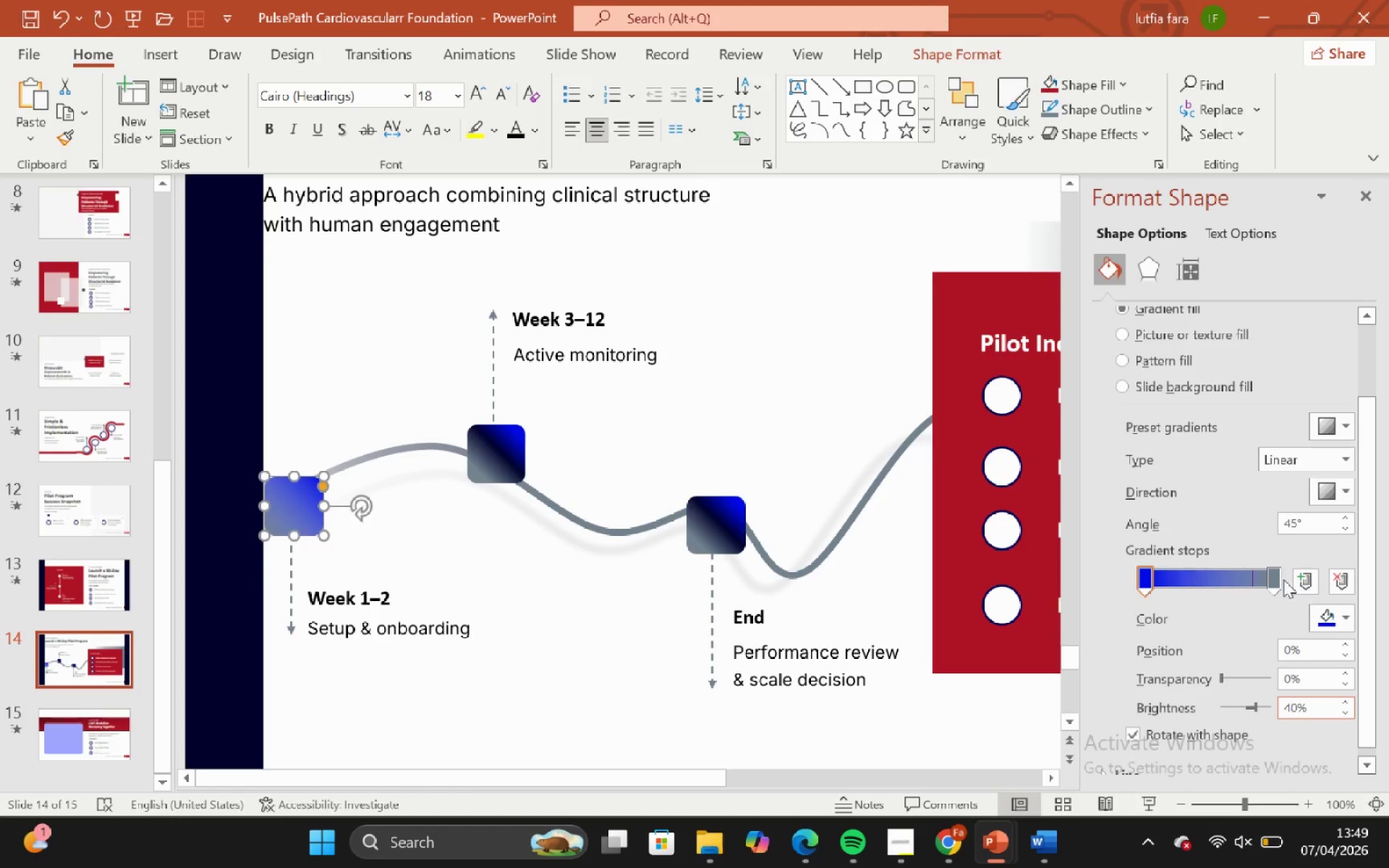 
left_click([1283, 579])
 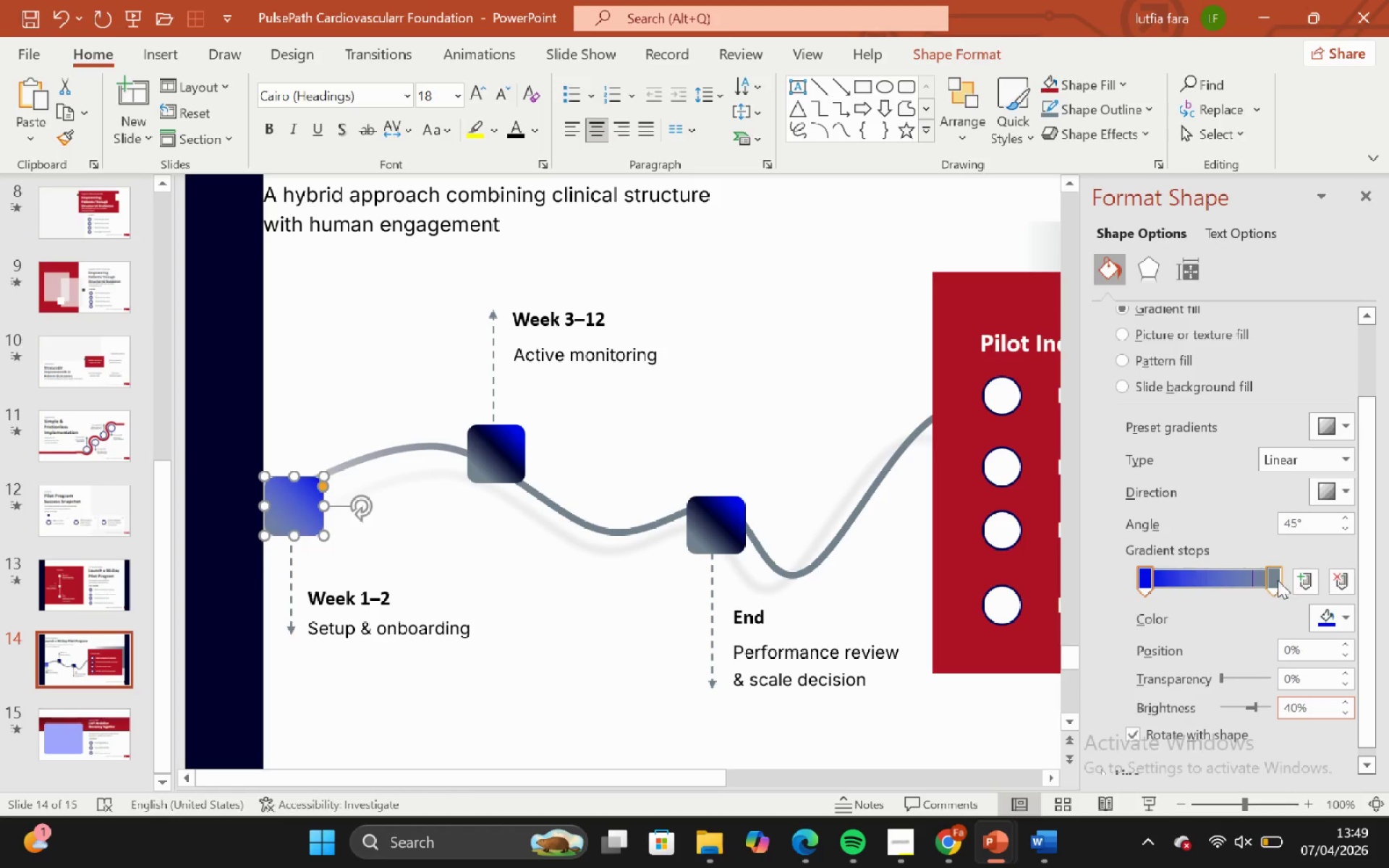 
left_click([1278, 580])
 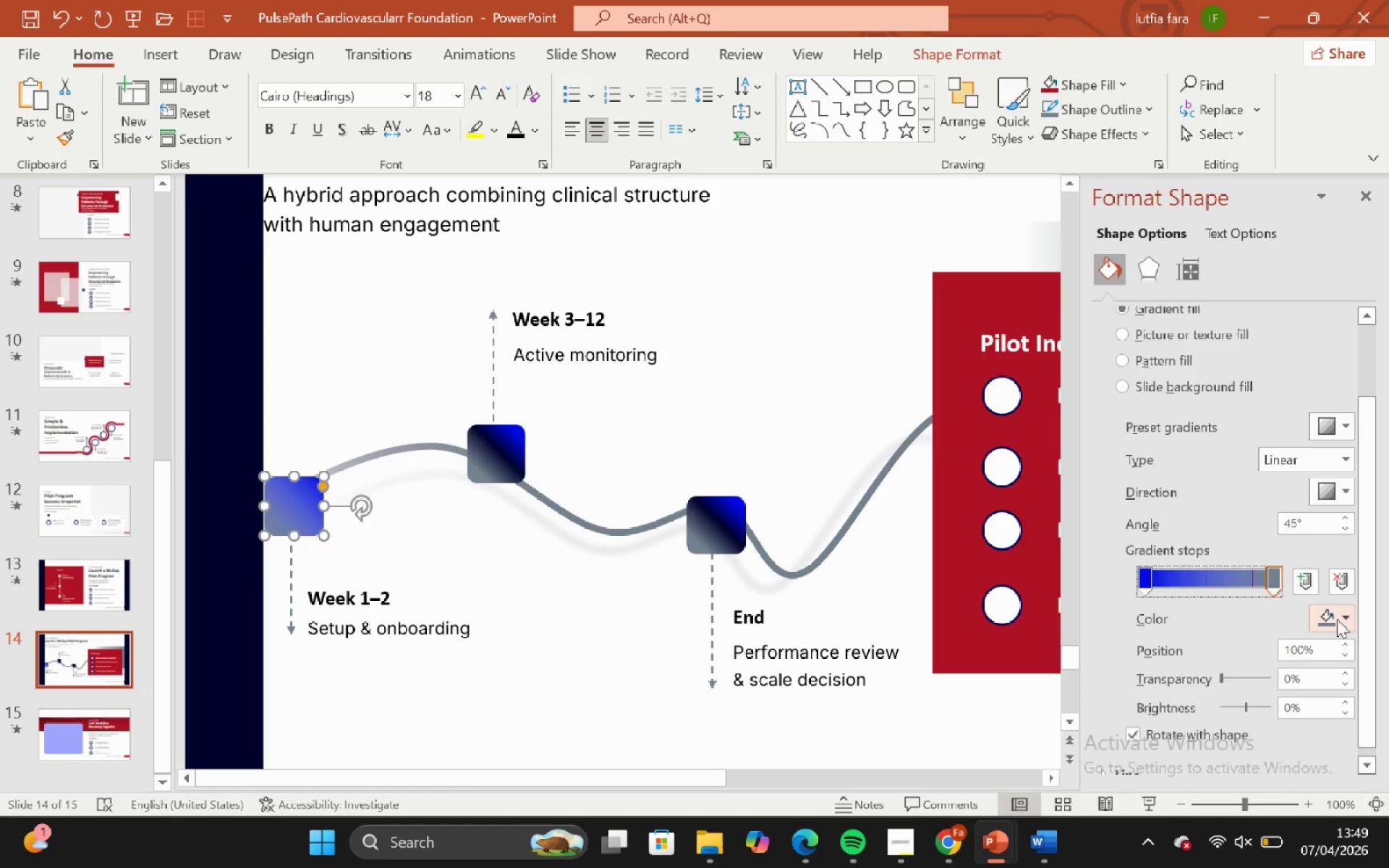 
left_click([1337, 618])
 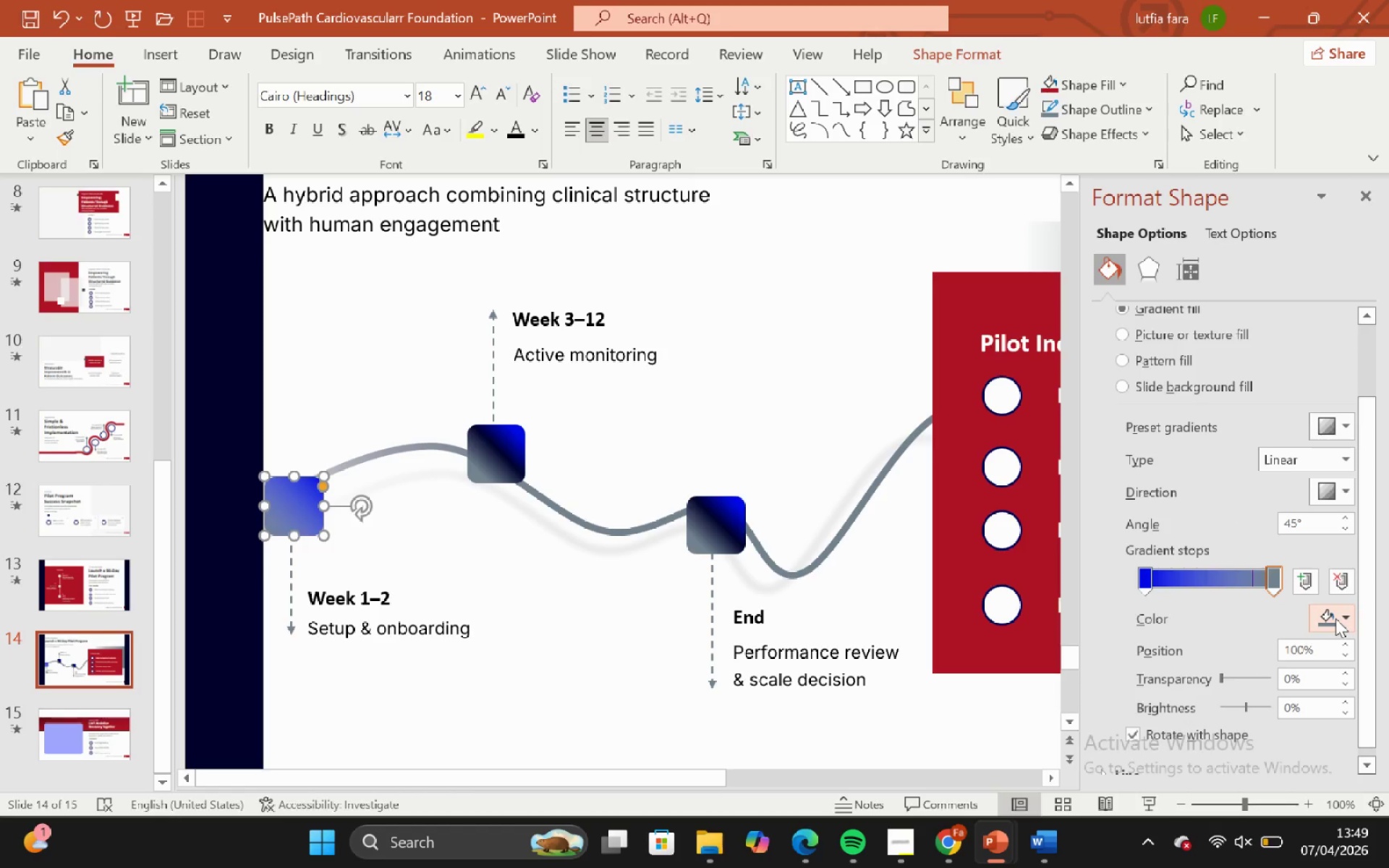 
left_click([1335, 618])
 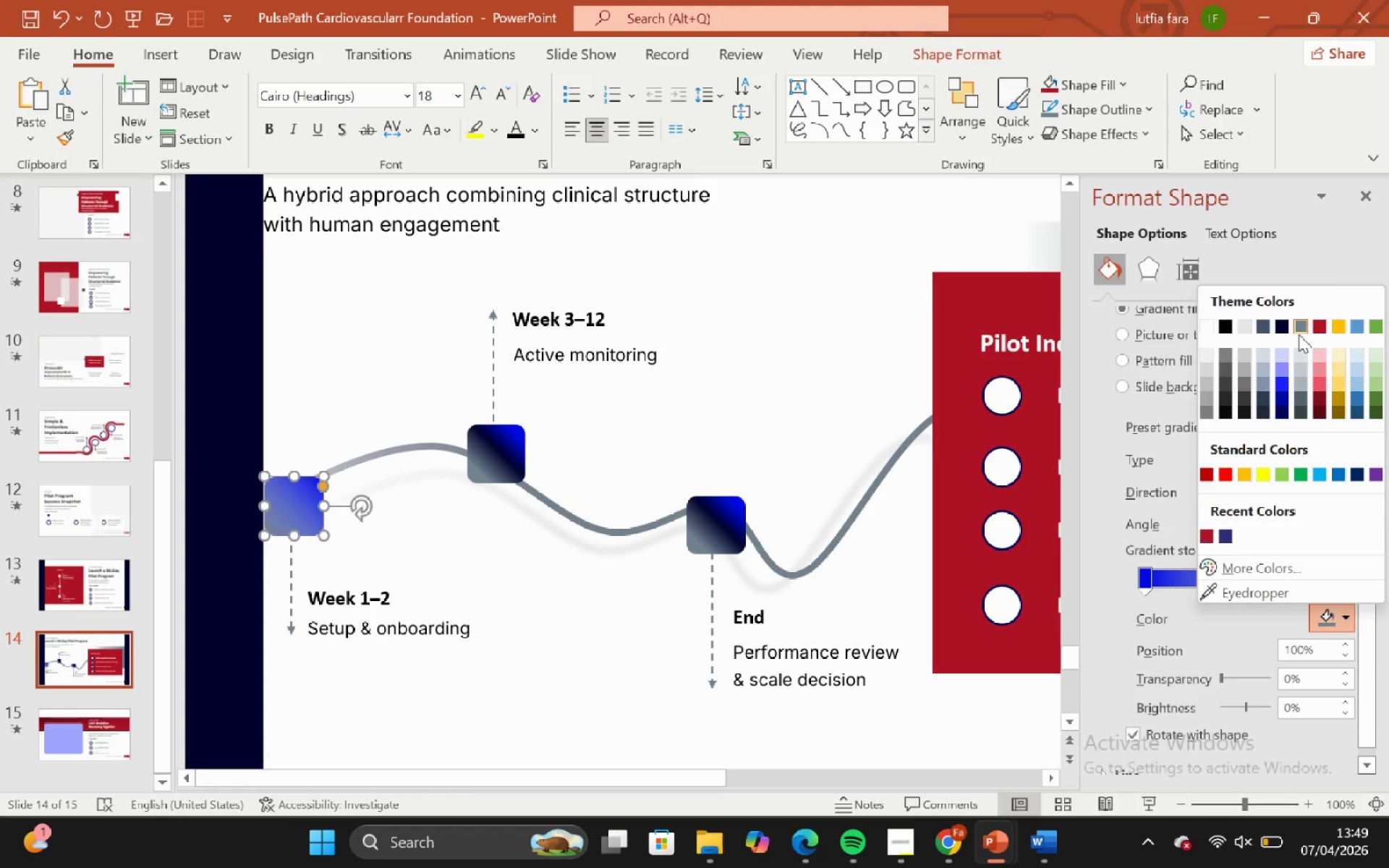 
left_click([1368, 200])
 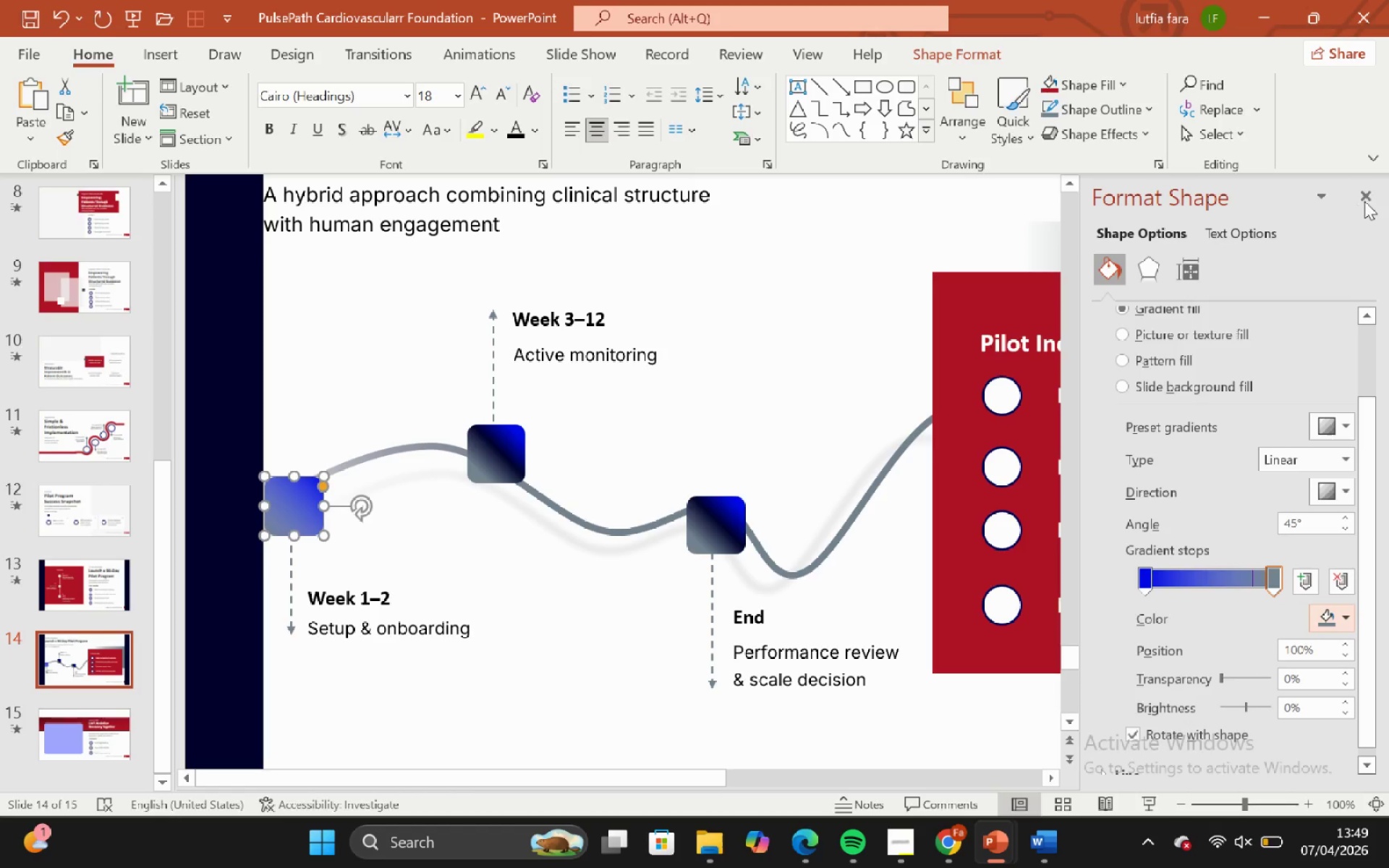 
left_click([1367, 200])
 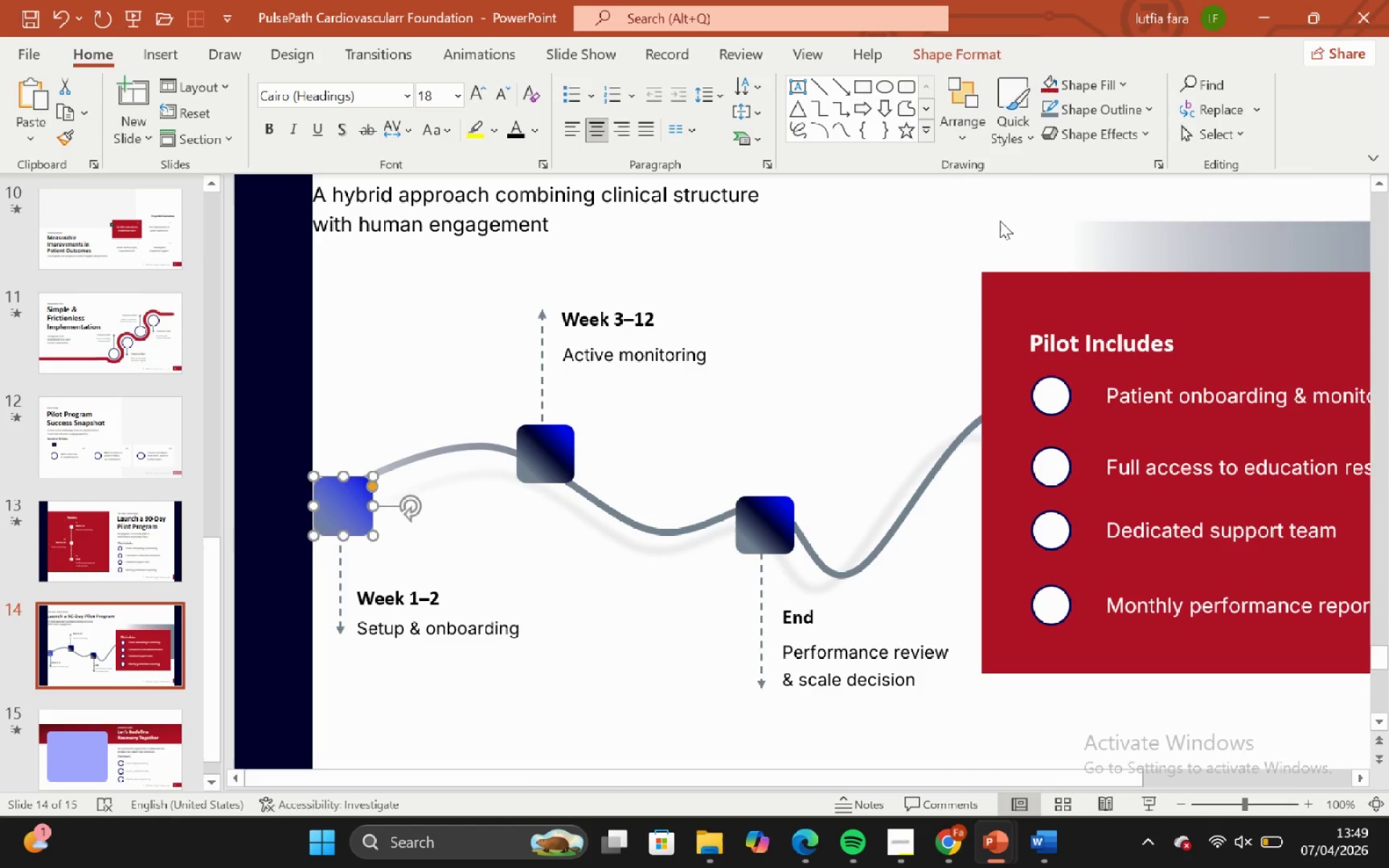 
left_click([1000, 221])
 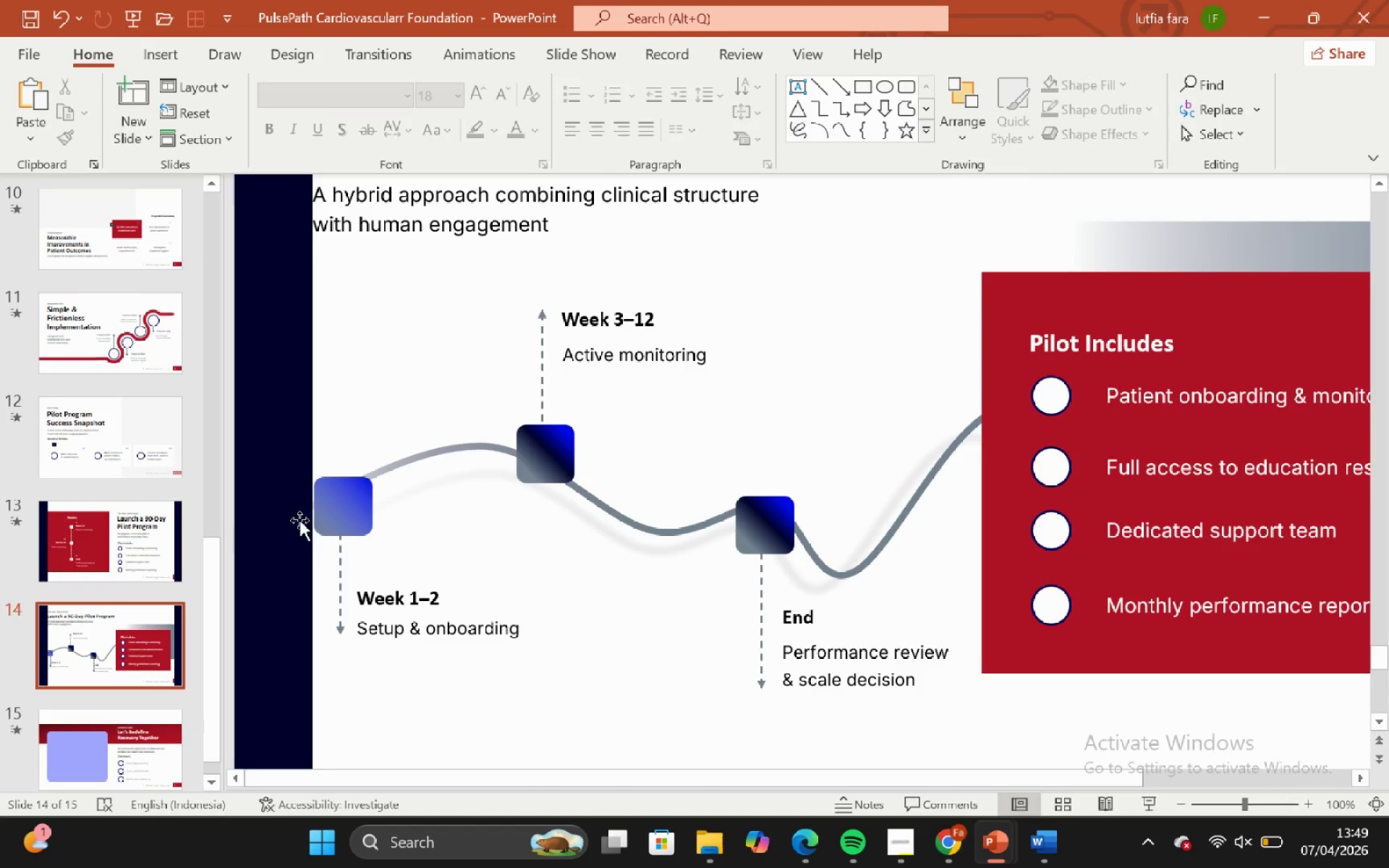 
left_click([328, 516])
 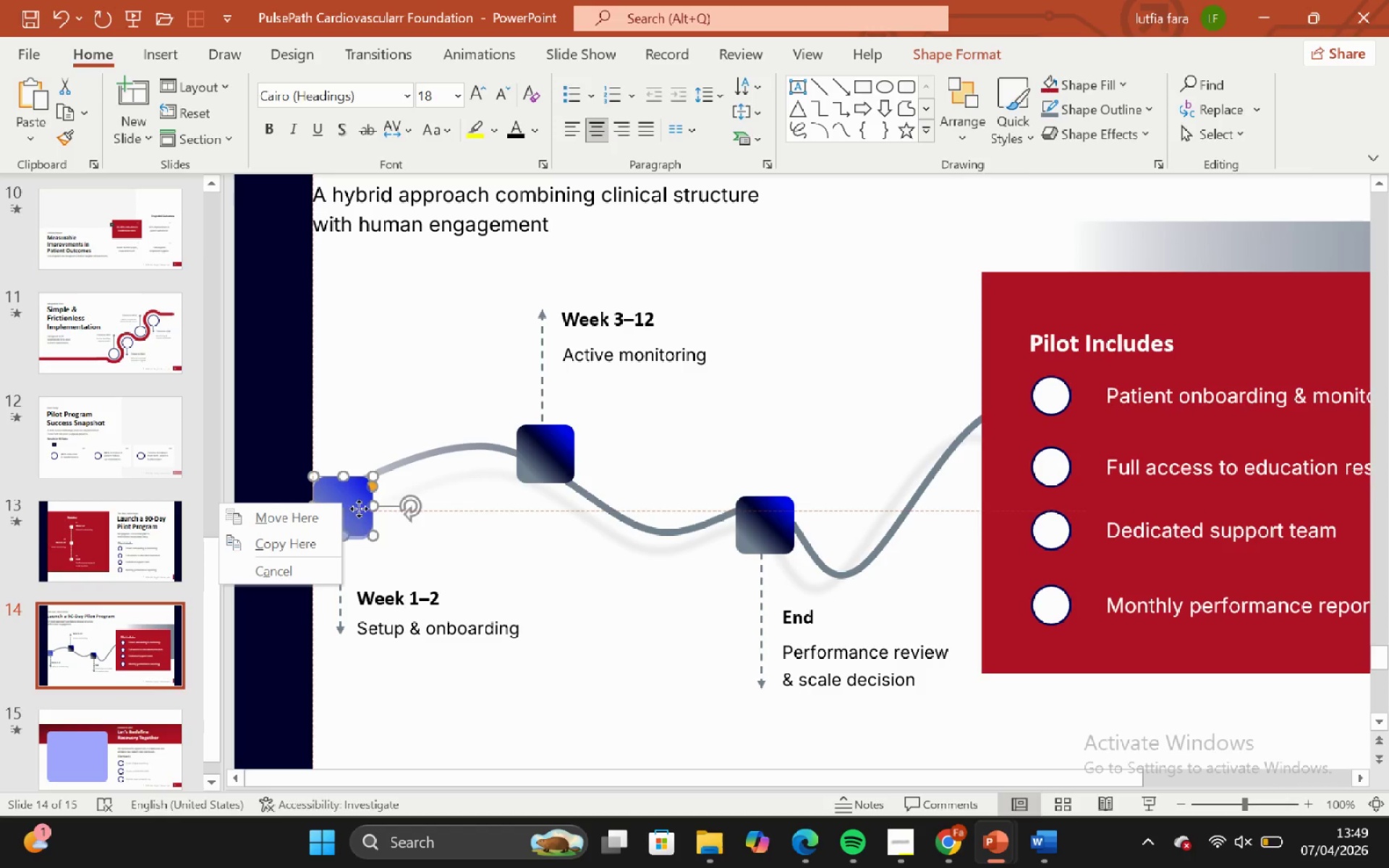 
left_click([598, 539])
 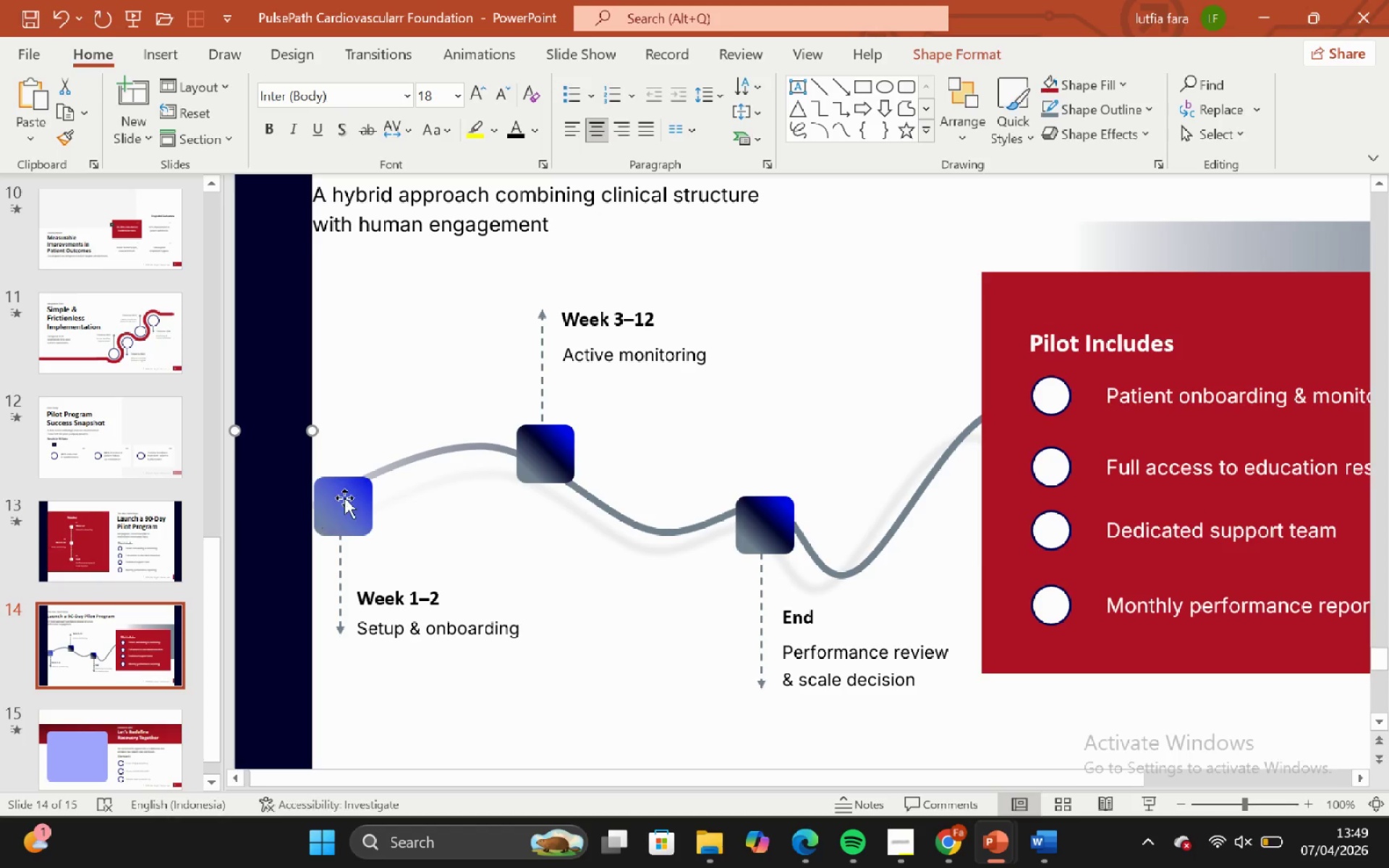 
double_click([347, 497])
 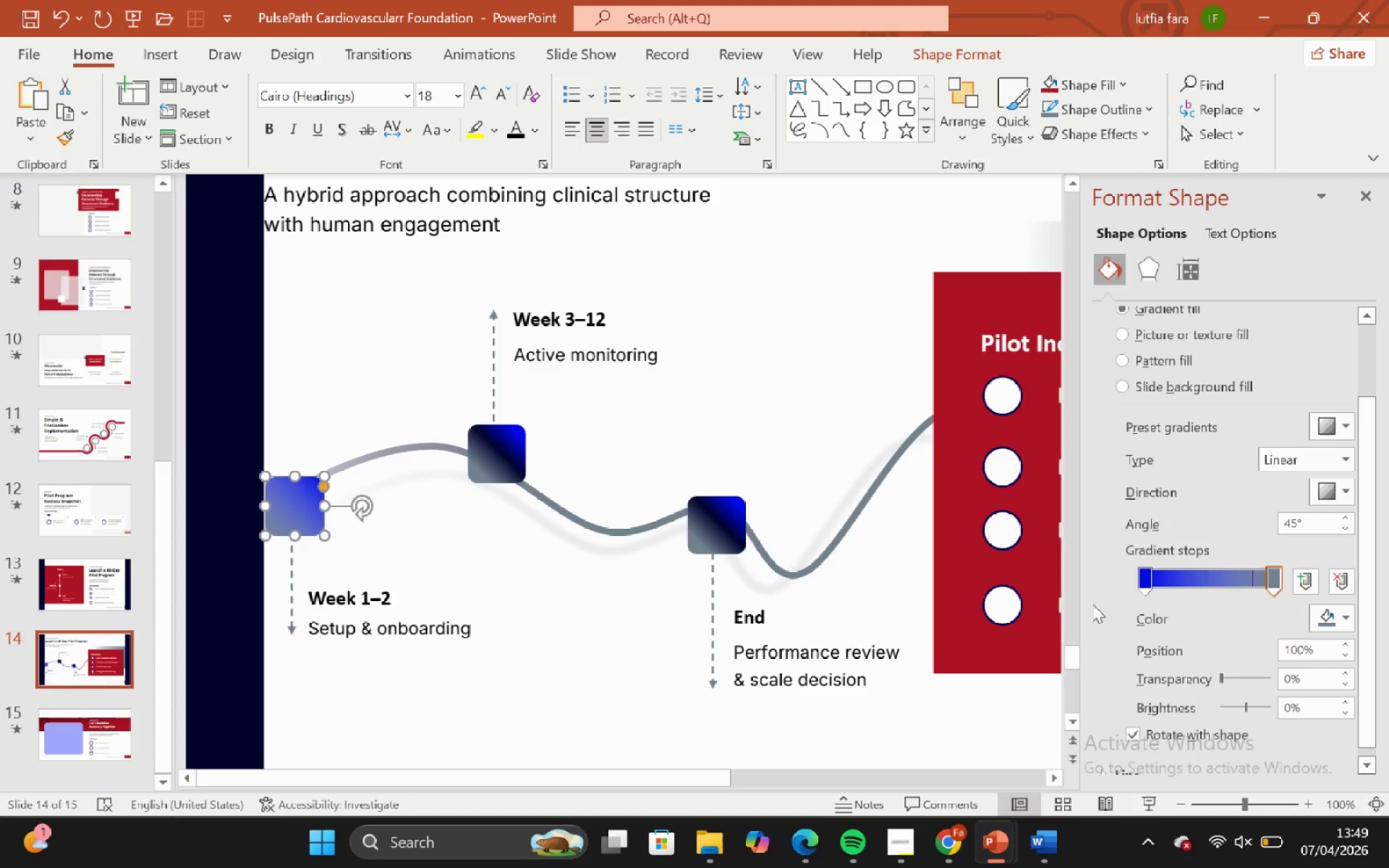 
left_click([1145, 585])
 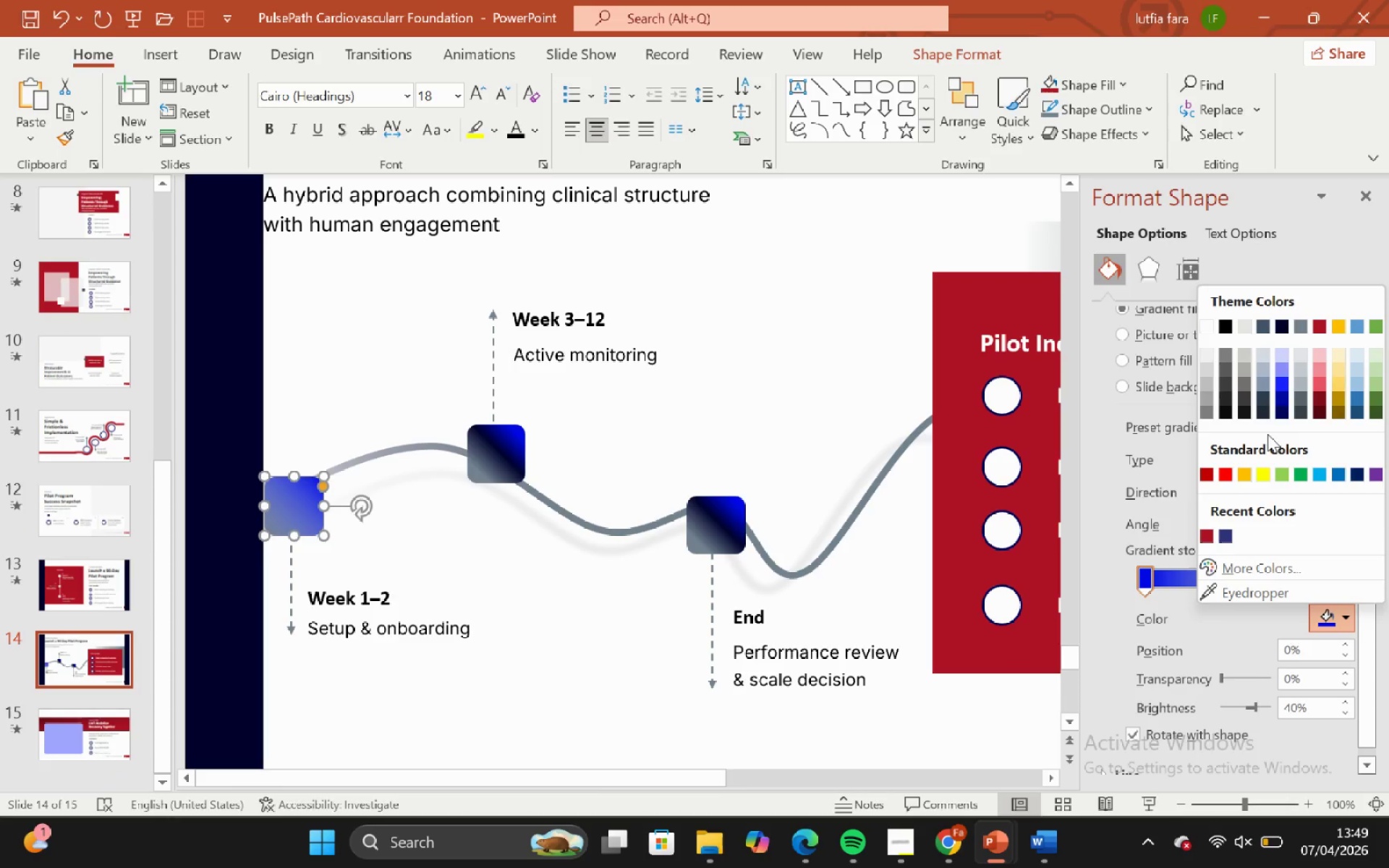 
left_click([1280, 412])
 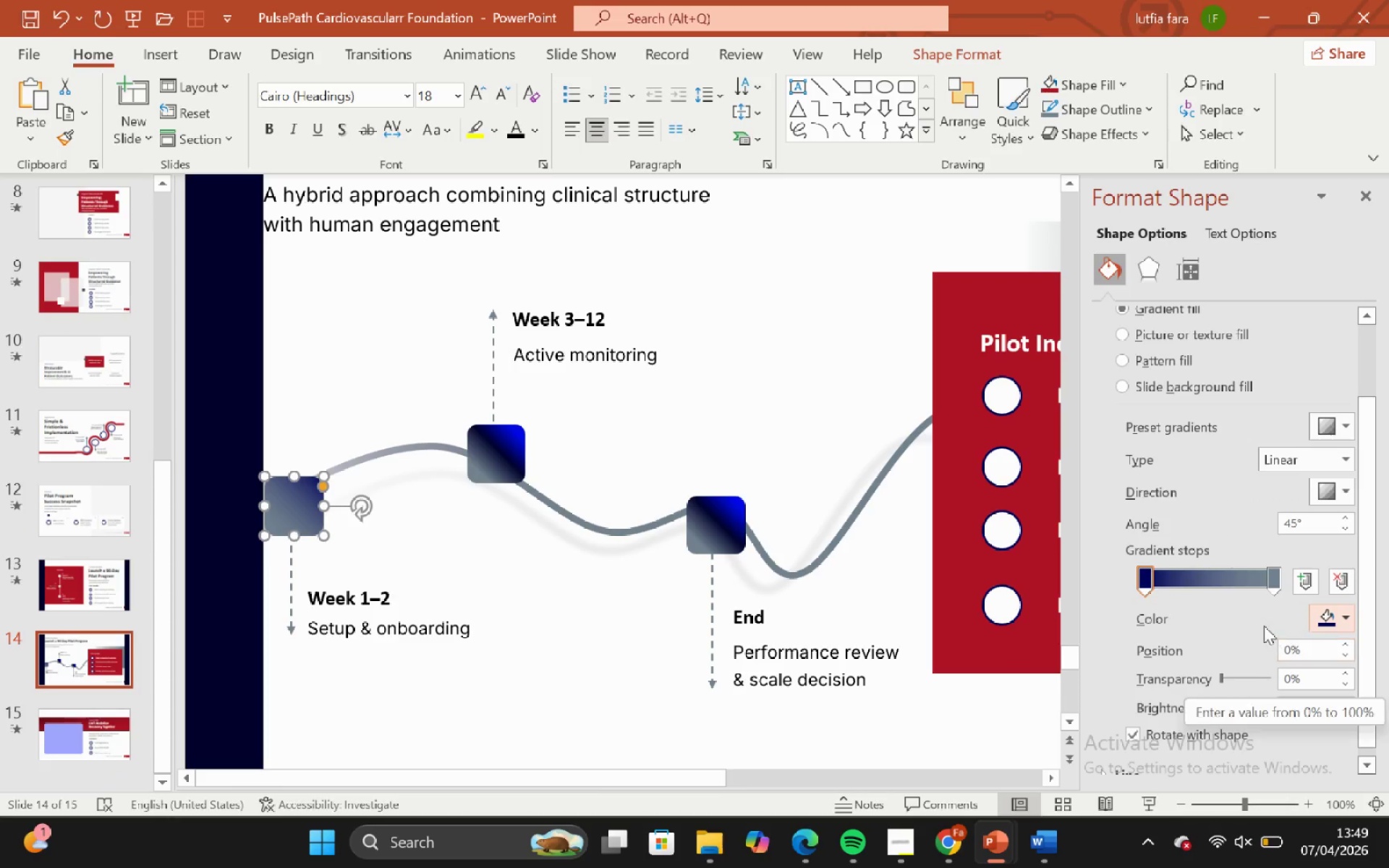 
left_click([1339, 611])
 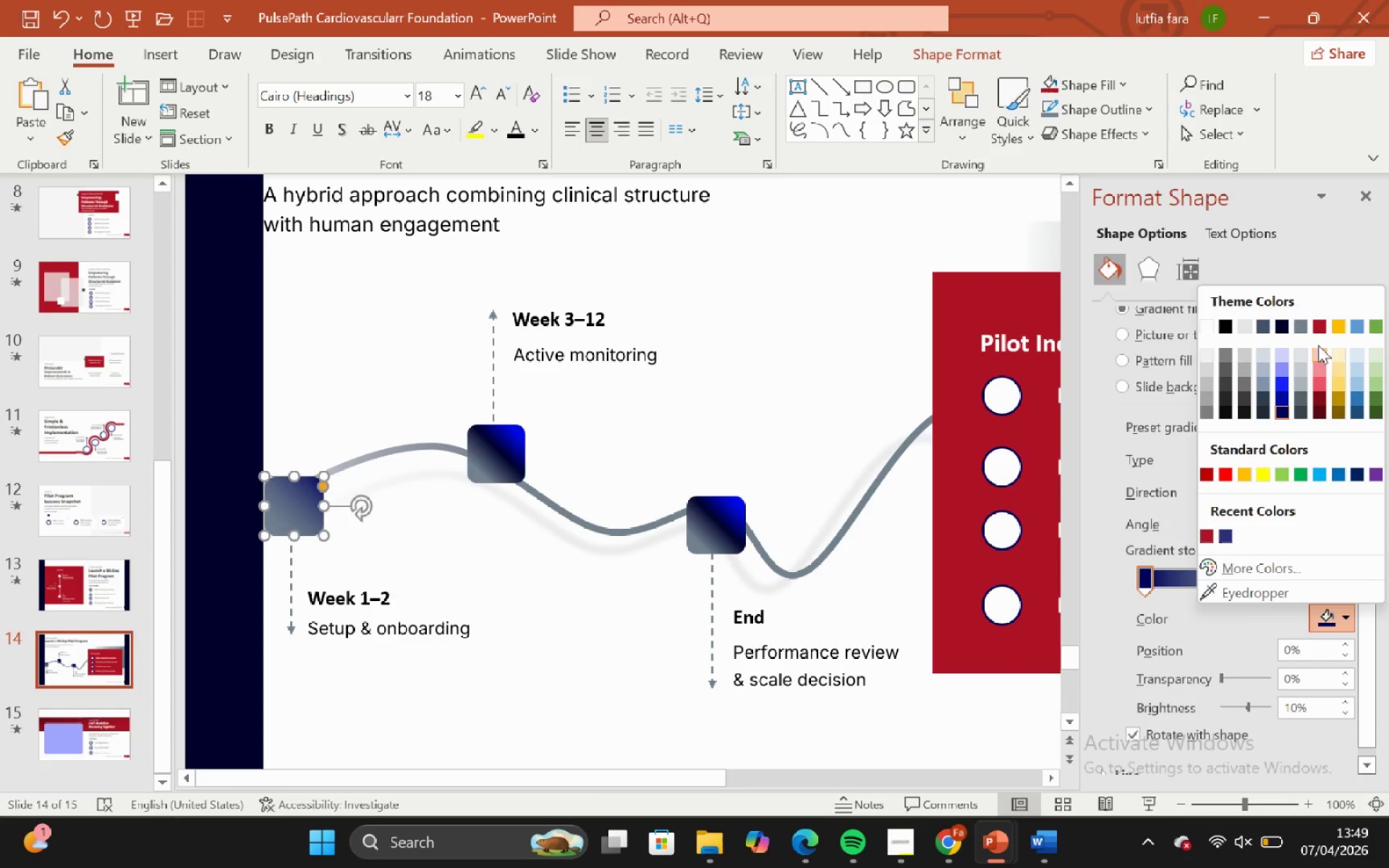 
left_click([1319, 326])
 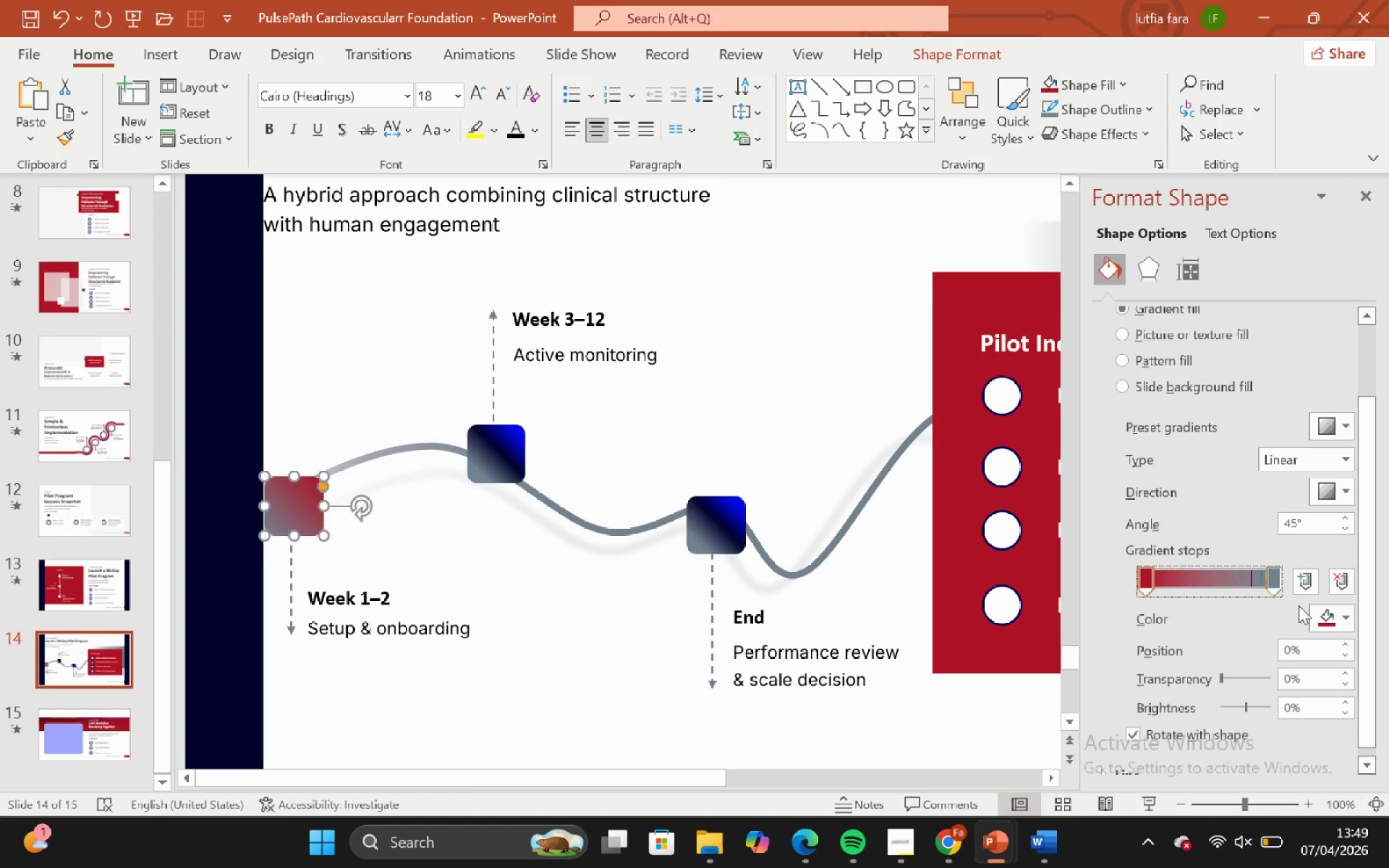 
left_click_drag(start_coordinate=[1326, 627], to_coordinate=[1326, 620])
 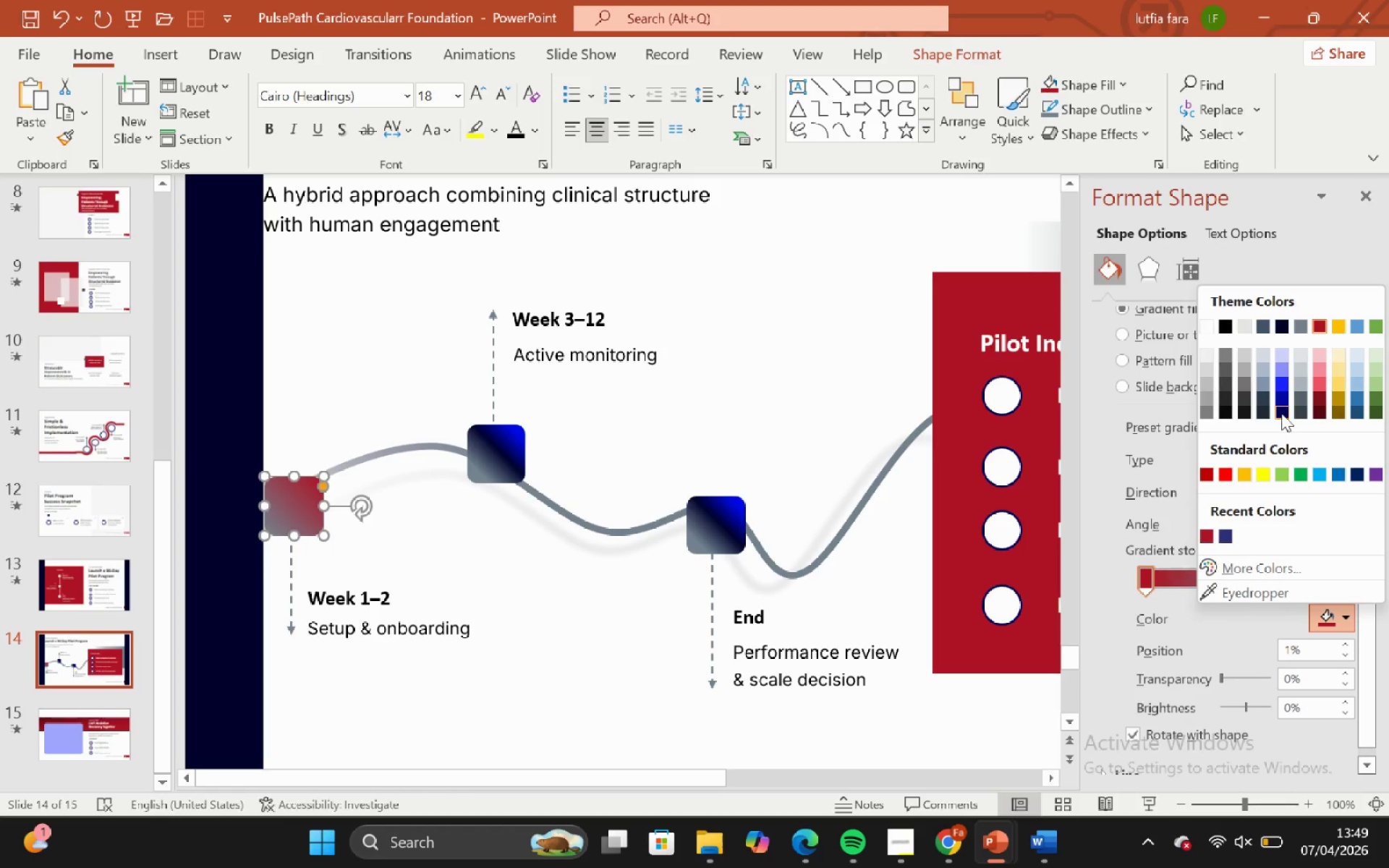 
left_click([1281, 412])
 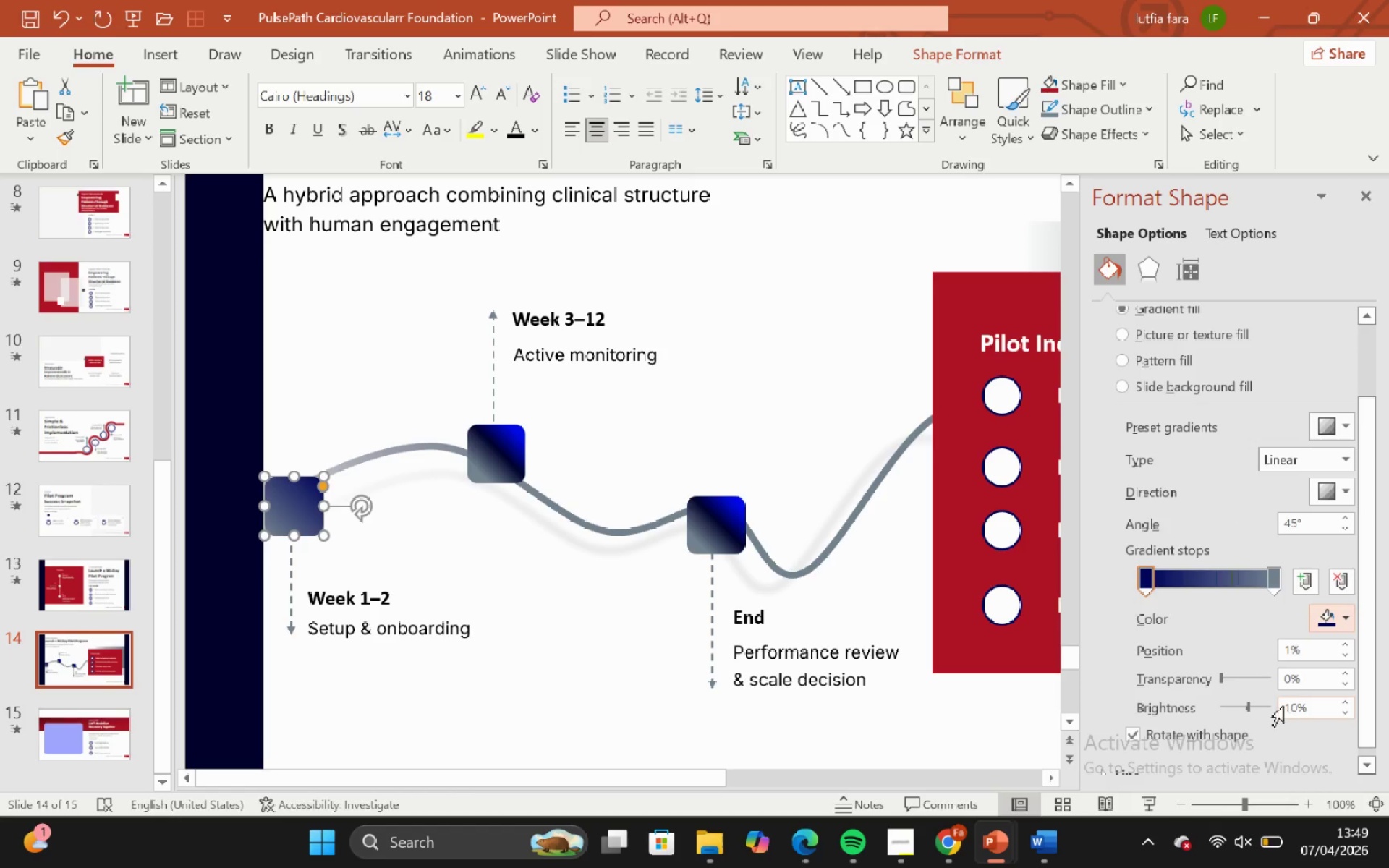 
left_click([1286, 707])
 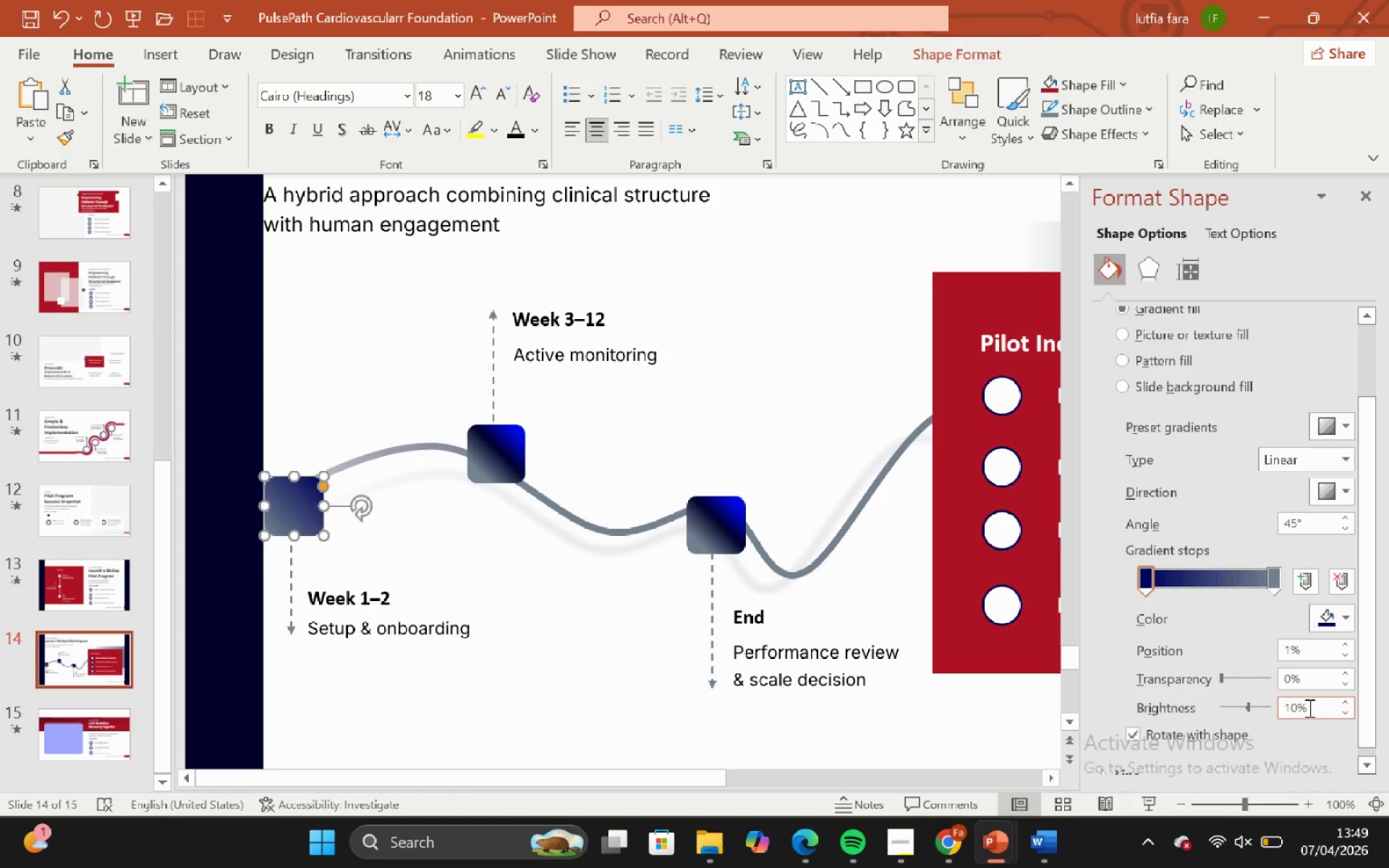 
key(ArrowRight)
 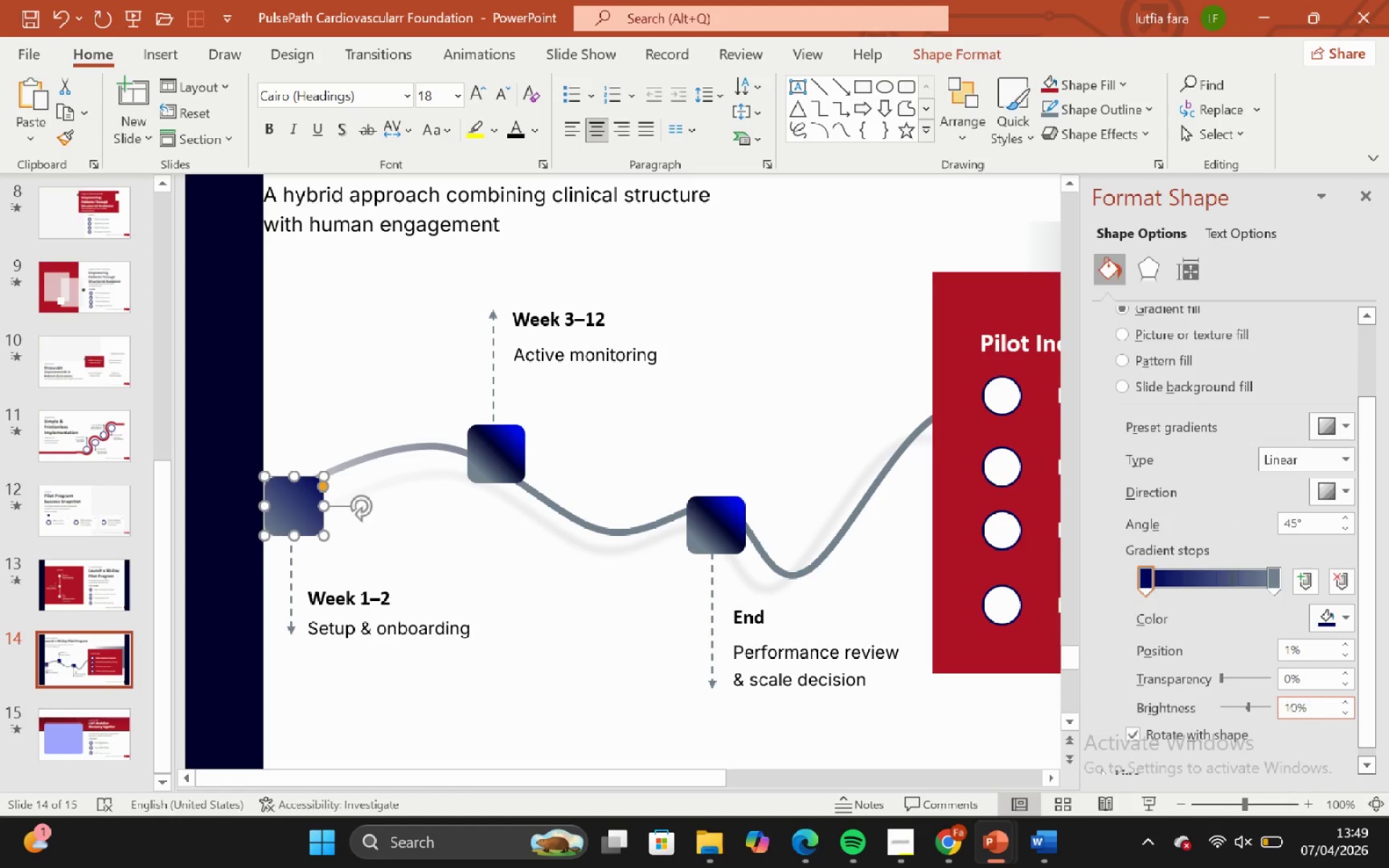 
key(Backspace)
 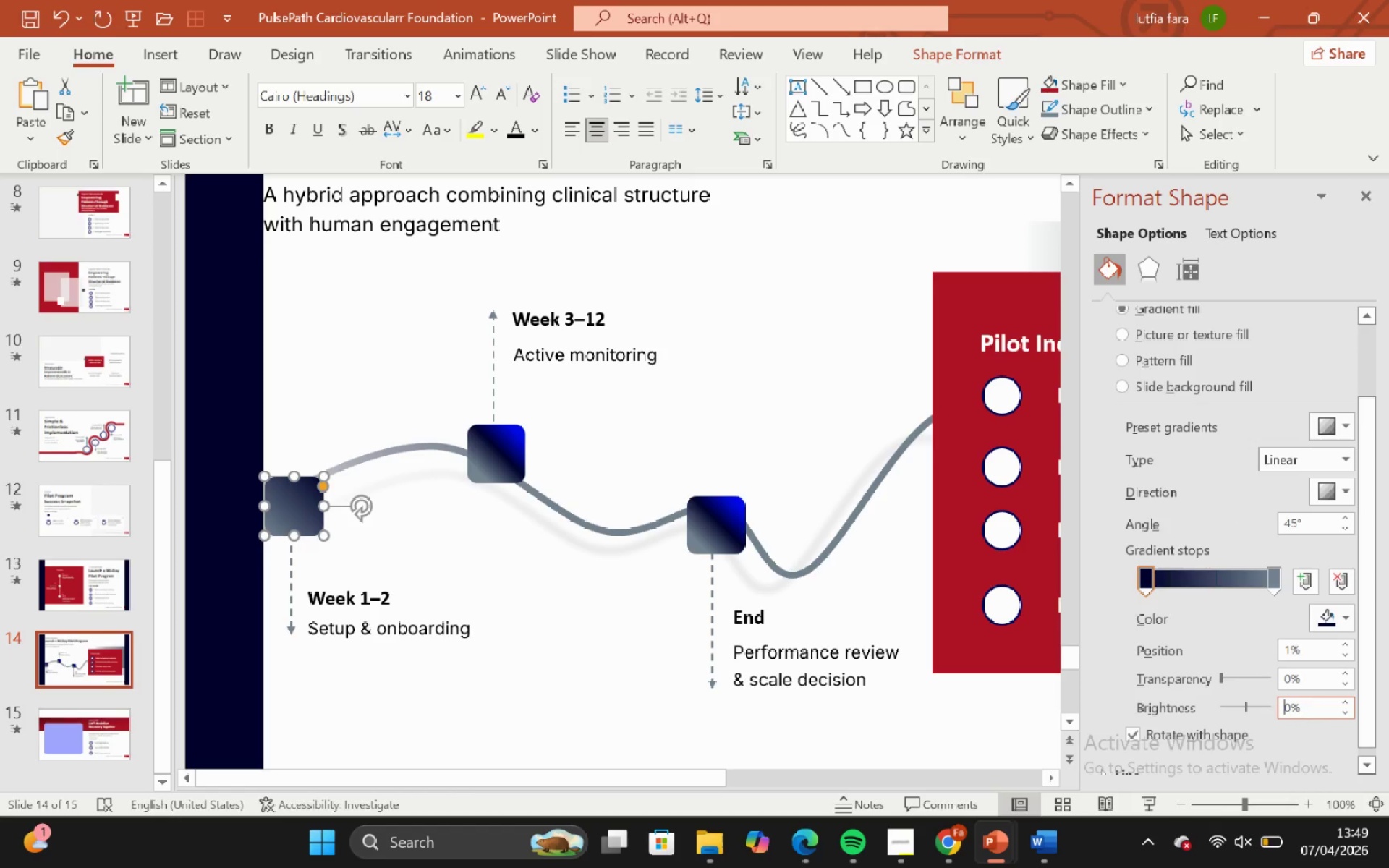 
key(4)
 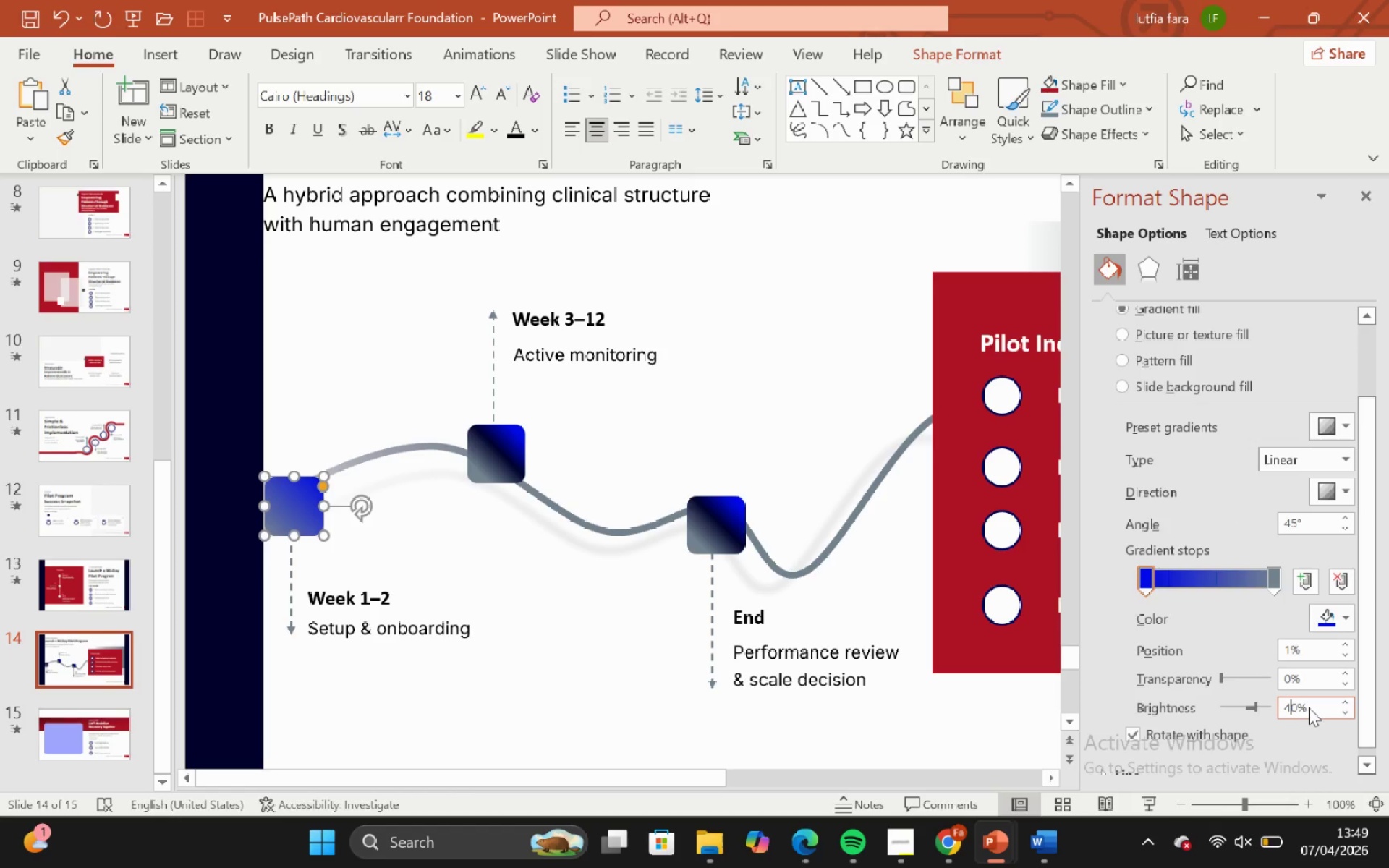 
key(Enter)
 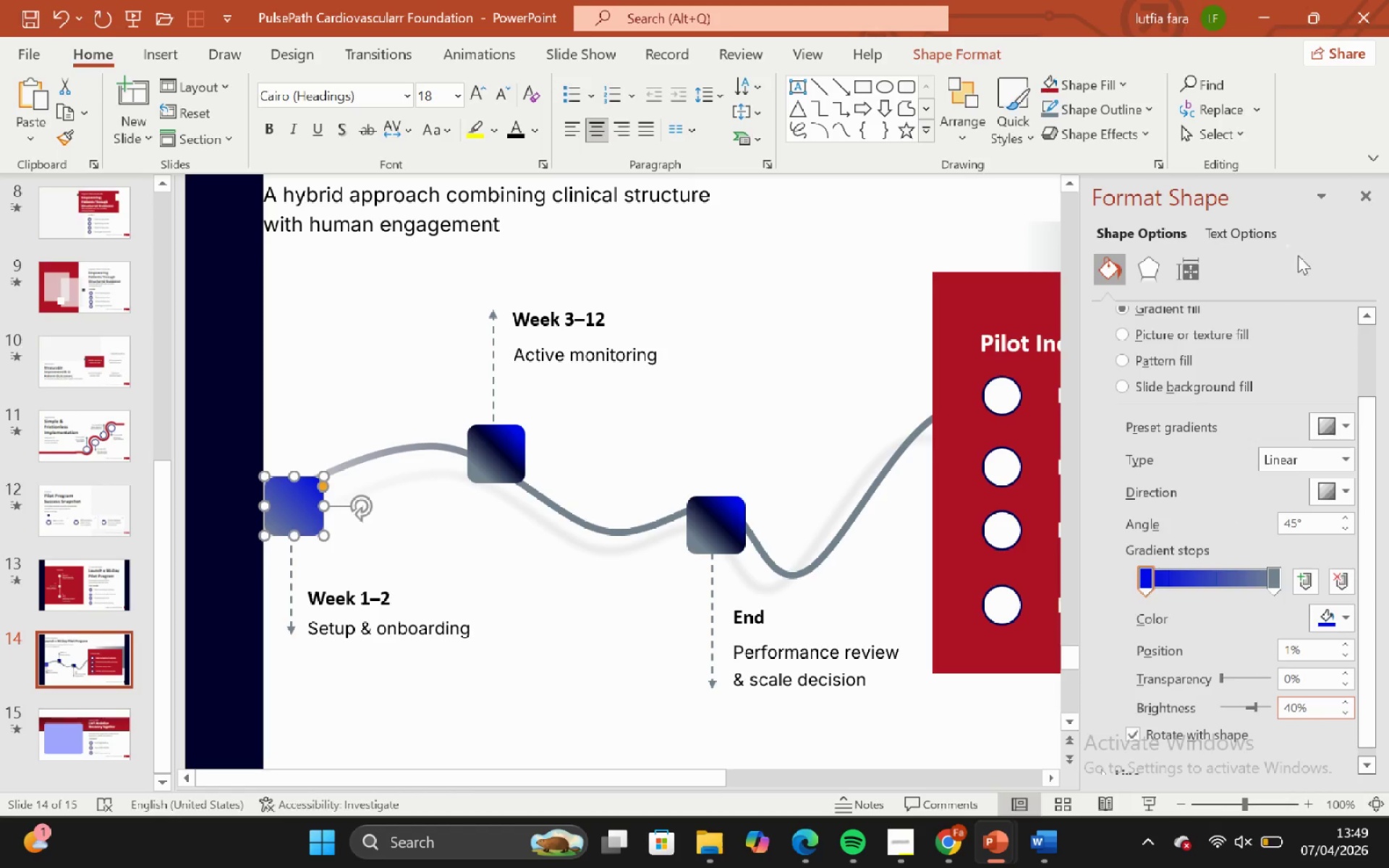 
left_click([1361, 185])
 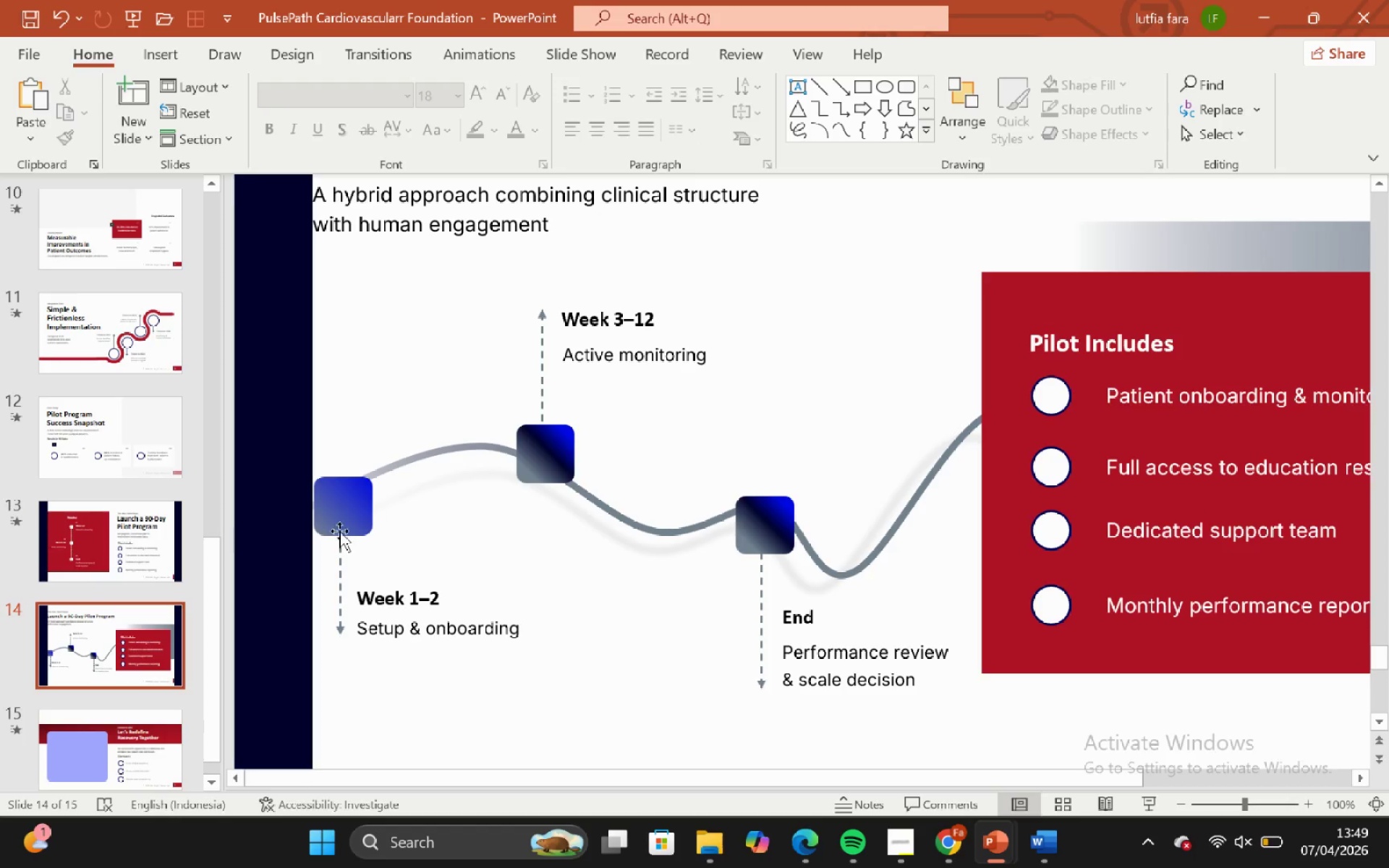 
left_click([361, 498])
 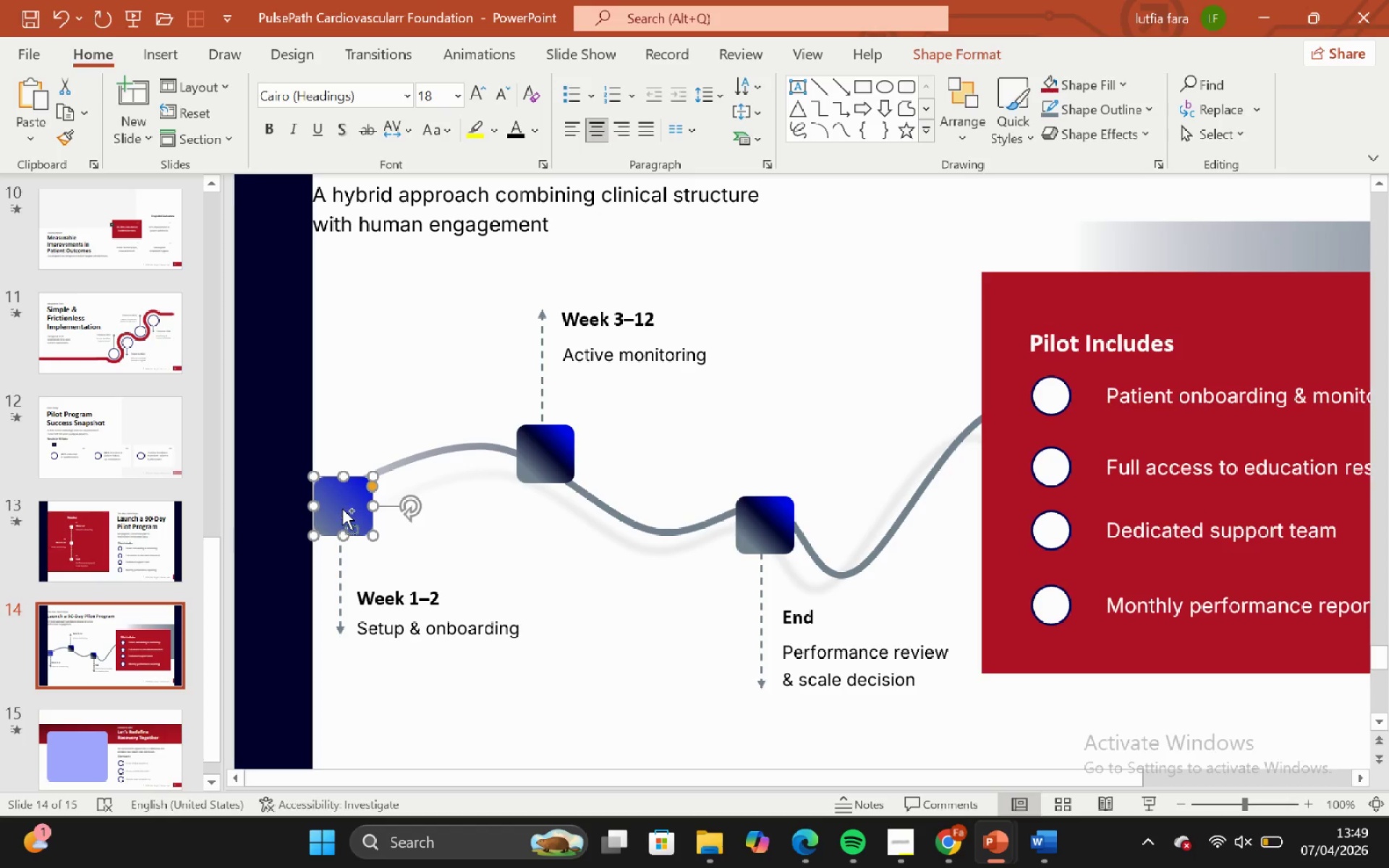 
hold_key(key=ControlLeft, duration=1.73)
hold_key(key=ShiftLeft, duration=1.74)
left_click_drag(start_coordinate=[342, 509], to_coordinate=[547, 485])
 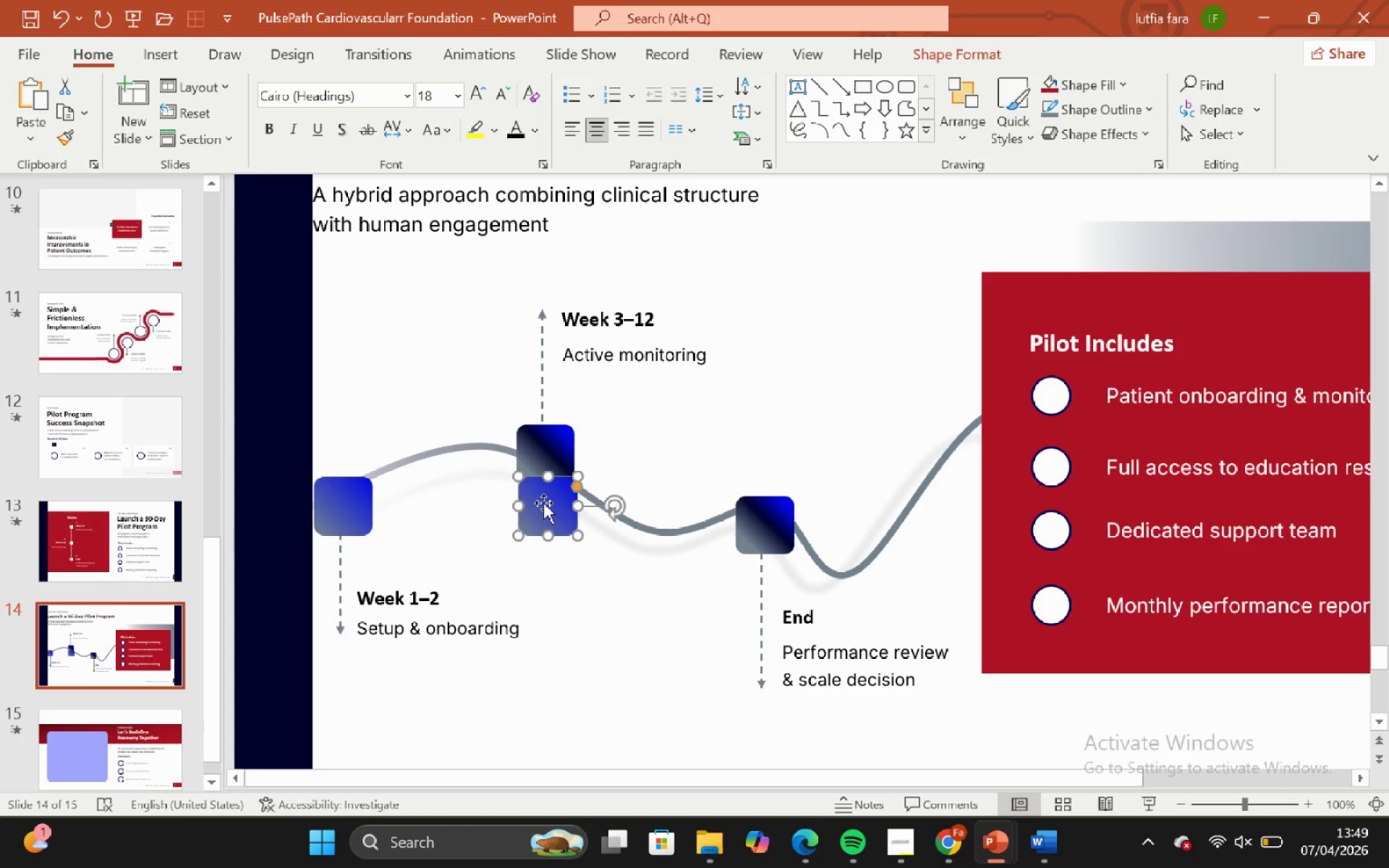 
hold_key(key=ShiftLeft, duration=0.44)
left_click_drag(start_coordinate=[543, 503], to_coordinate=[538, 501])
 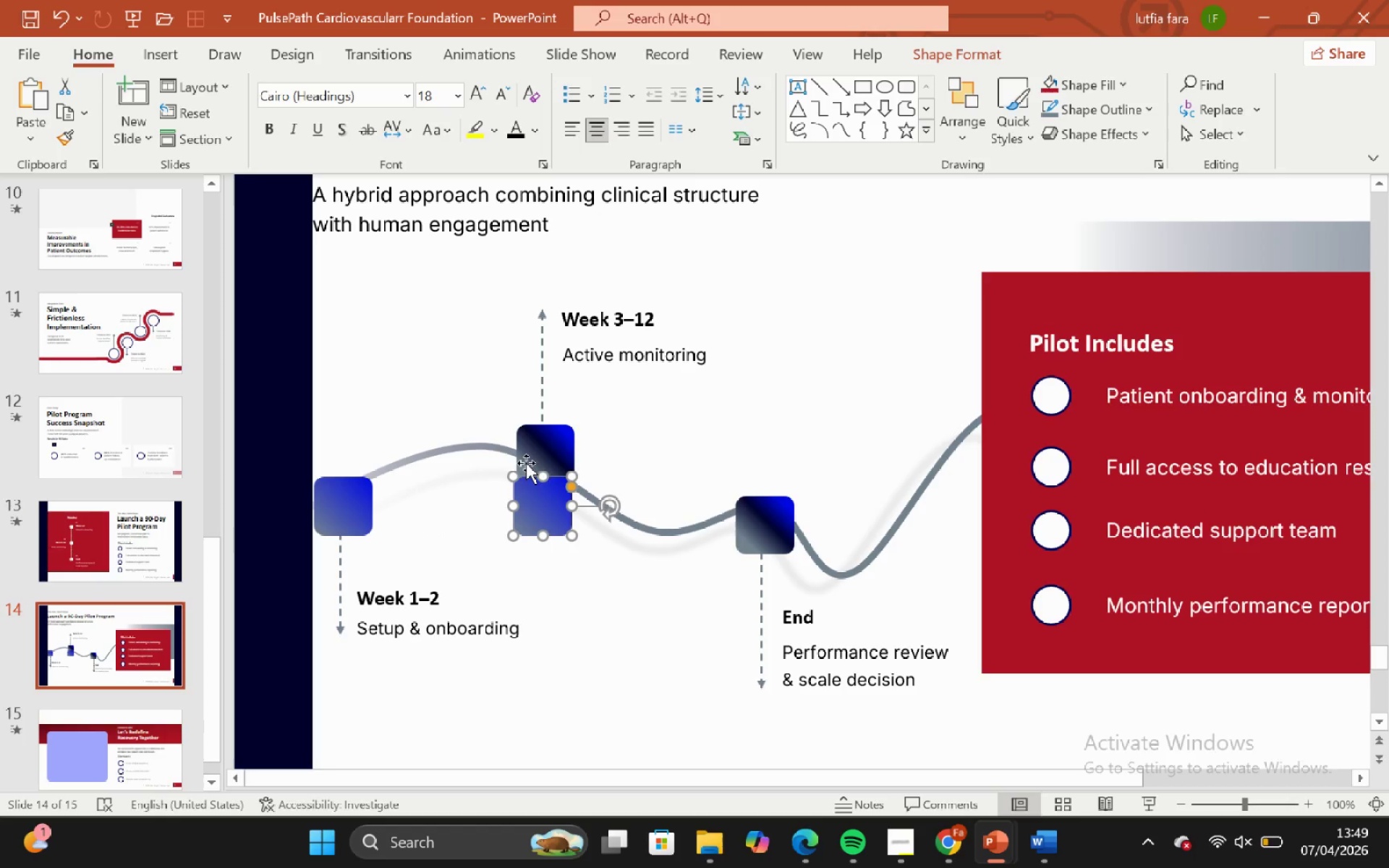 
key(Backspace)
 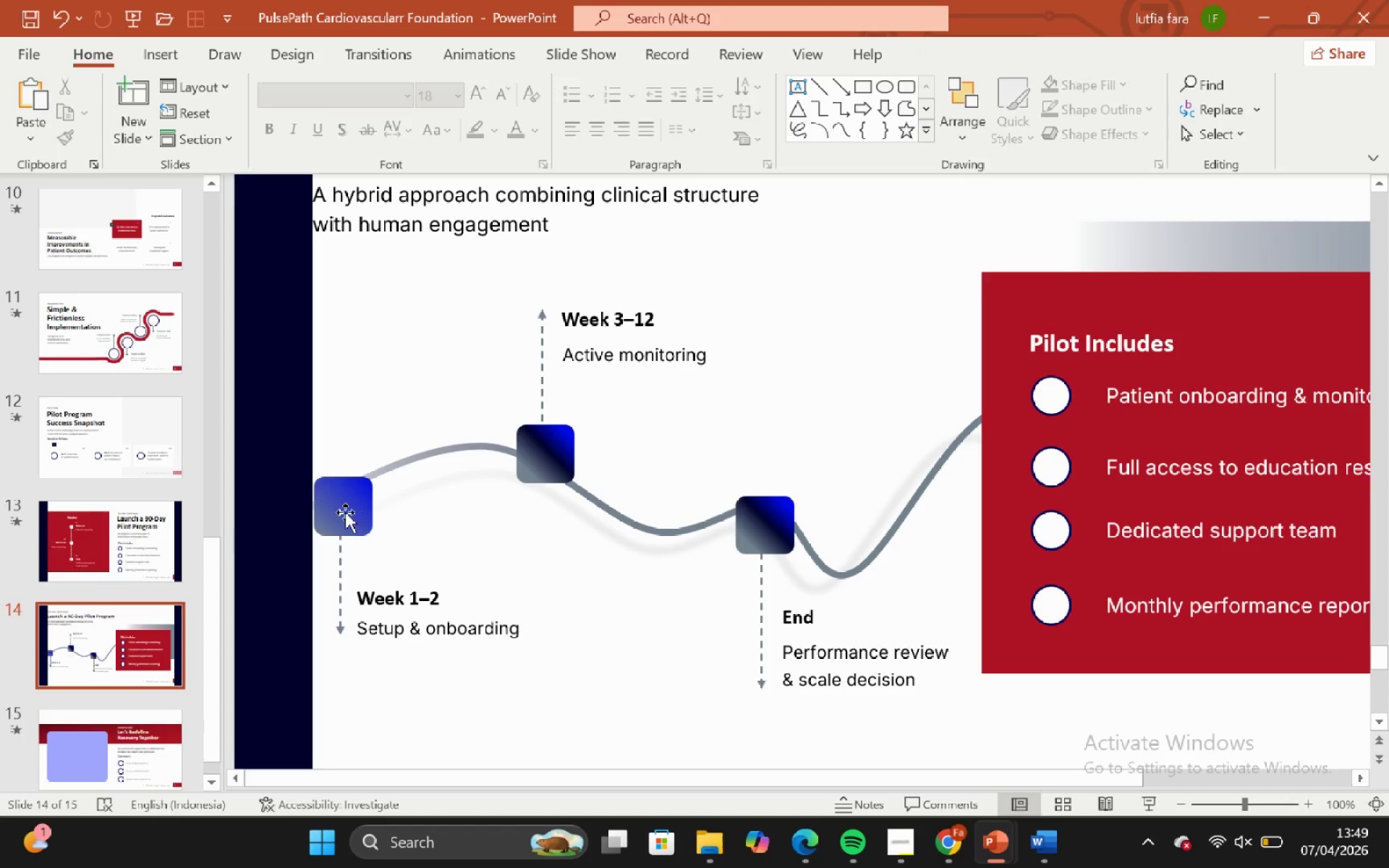 
left_click([342, 509])
 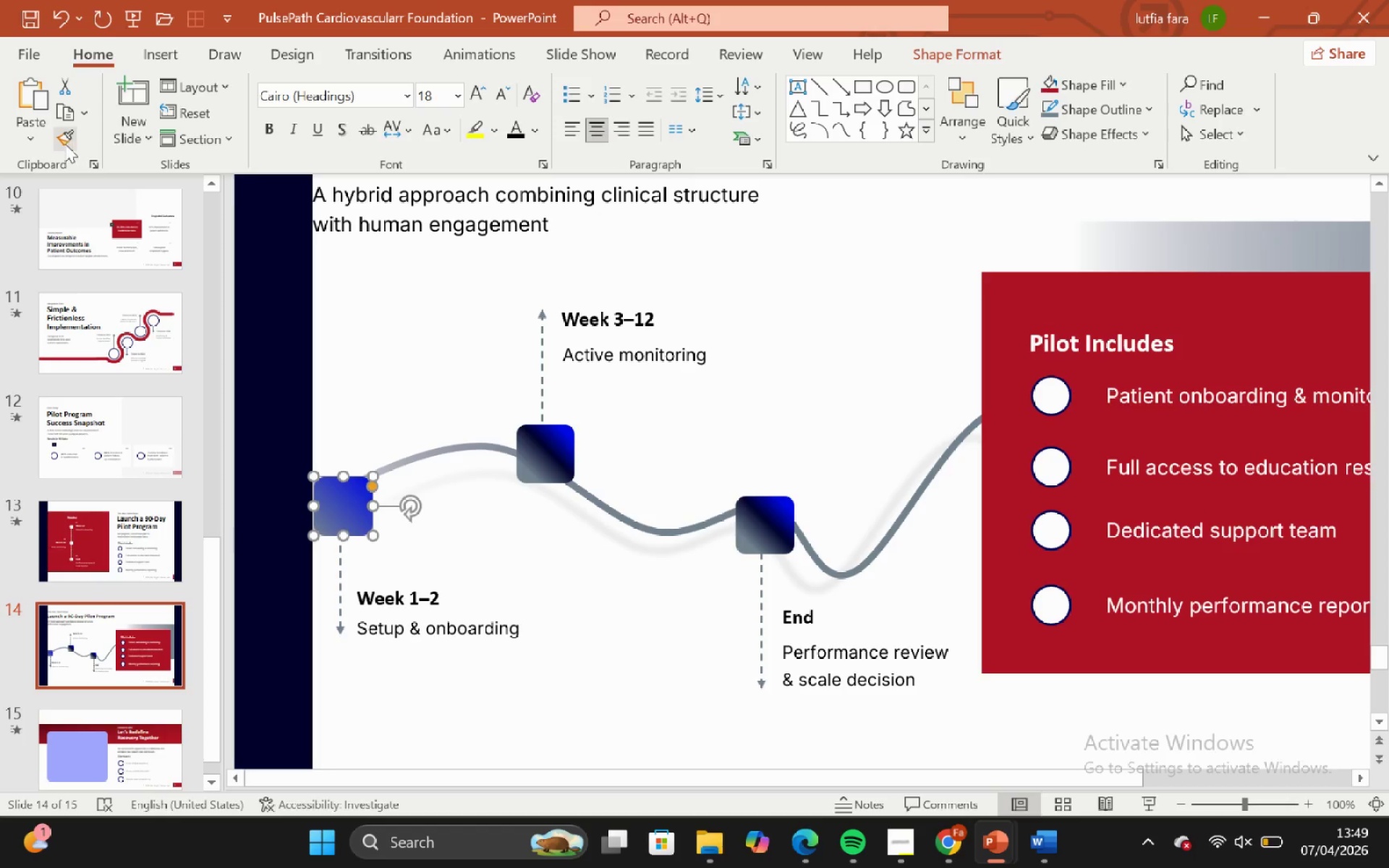 
double_click([65, 144])
 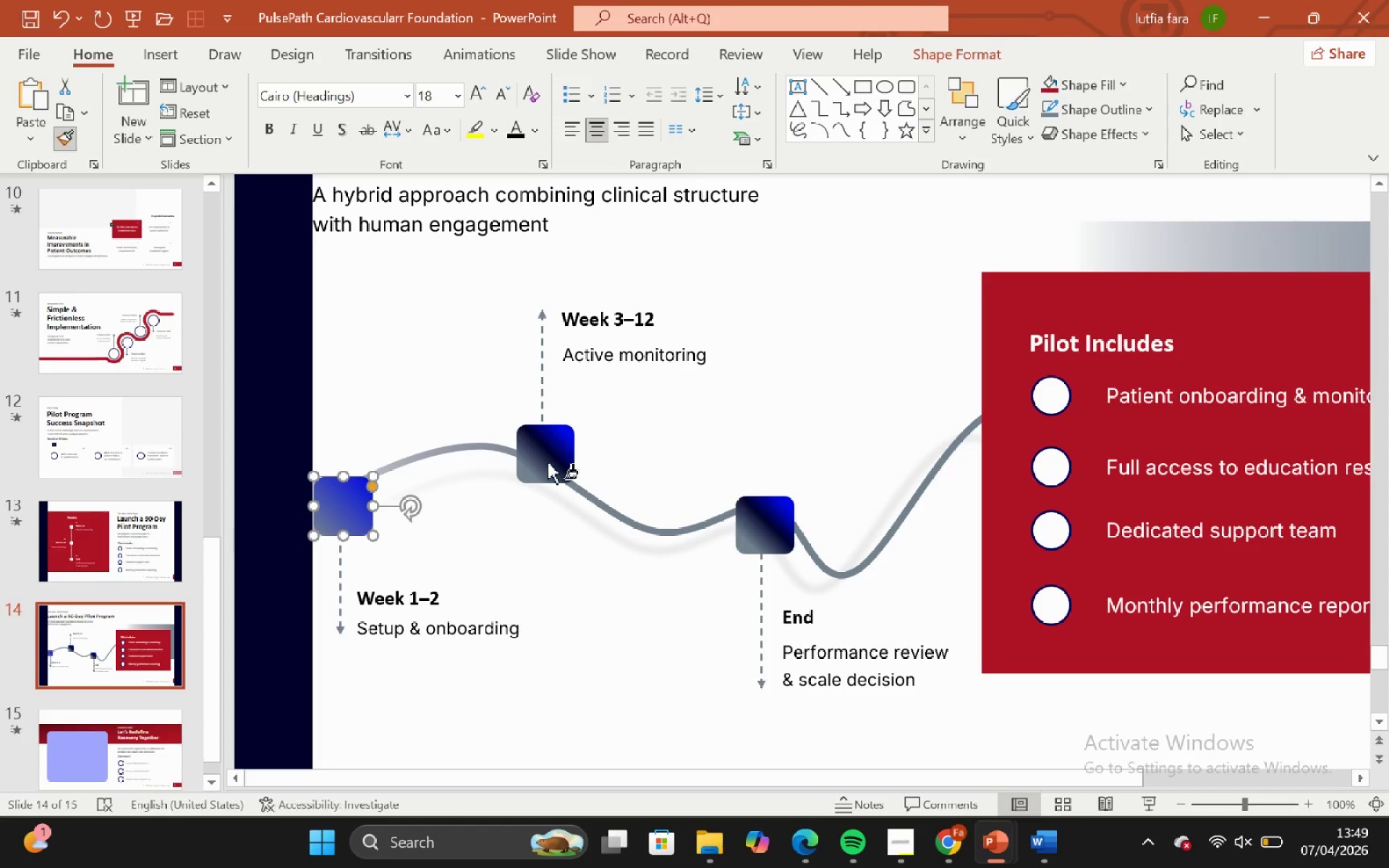 
left_click([546, 451])
 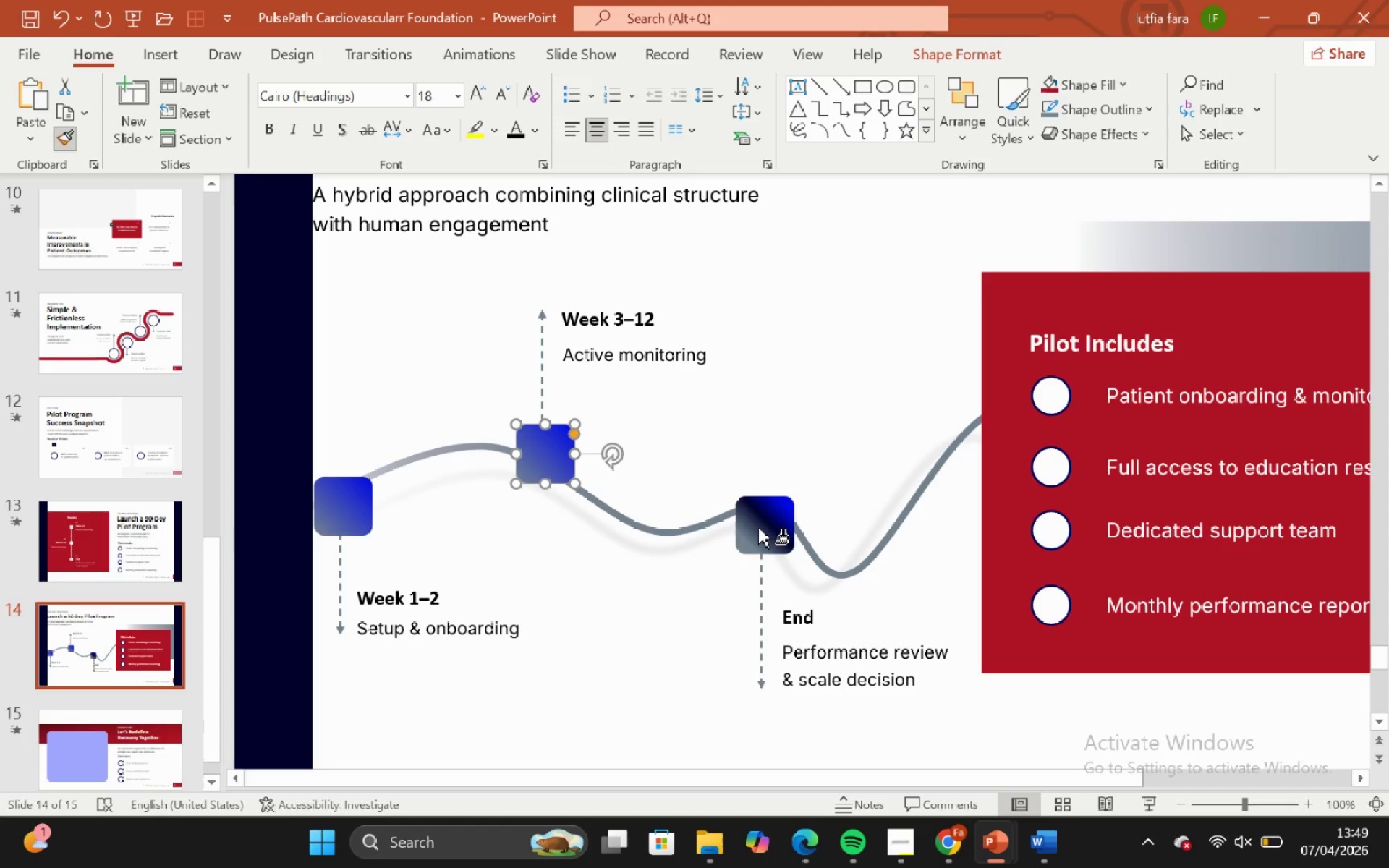 
left_click([759, 528])
 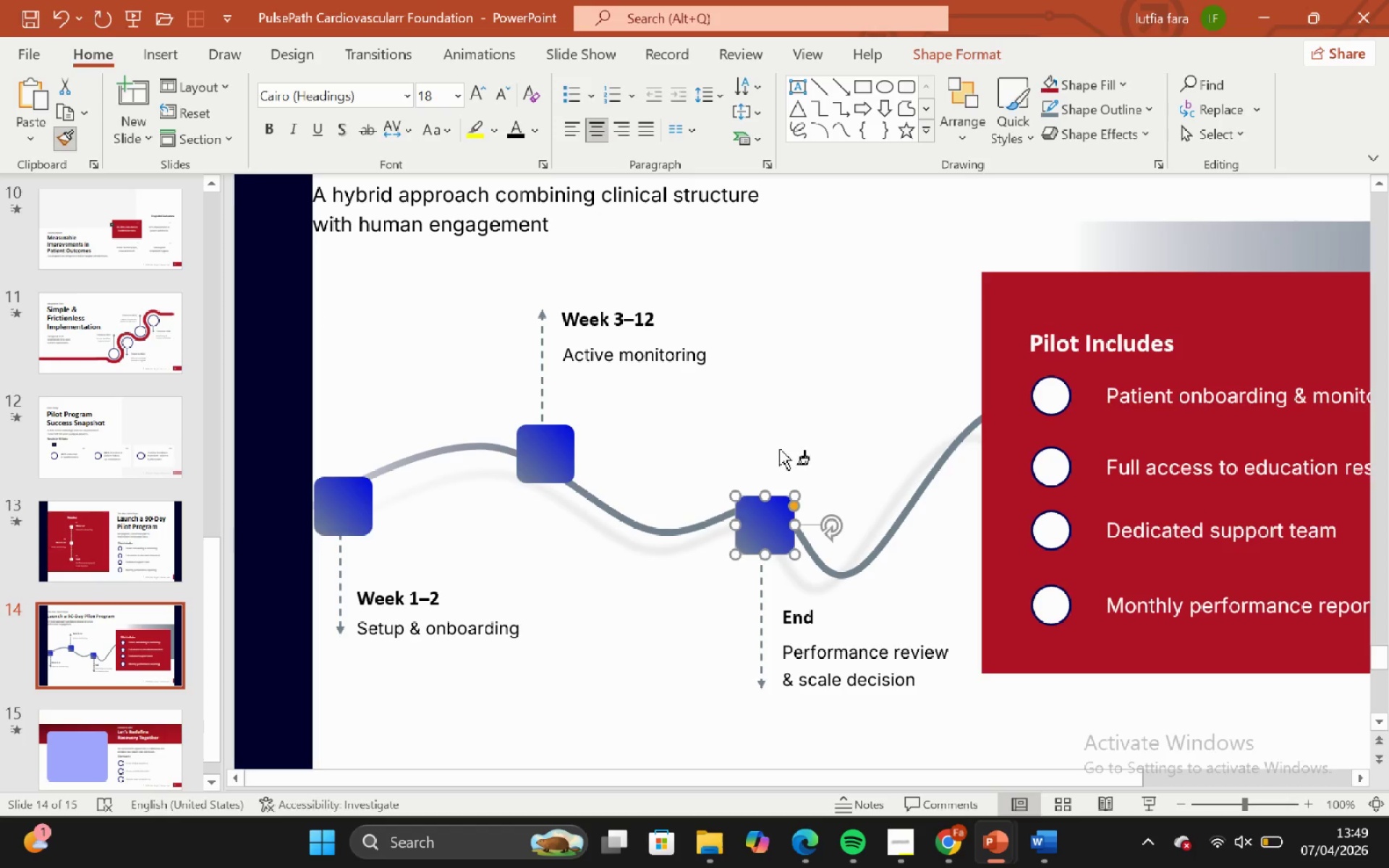 
left_click([791, 426])
 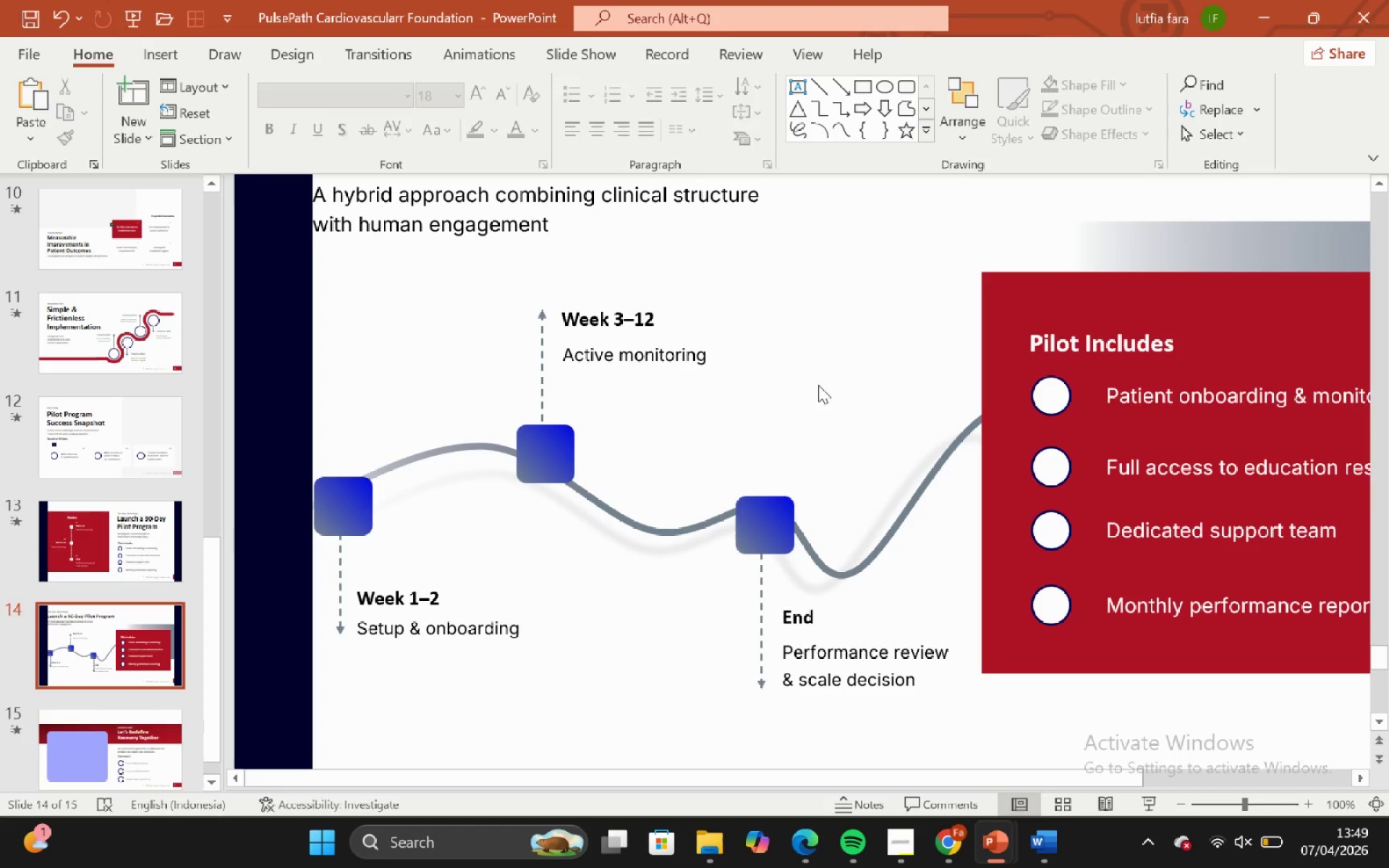 
left_click([823, 373])
 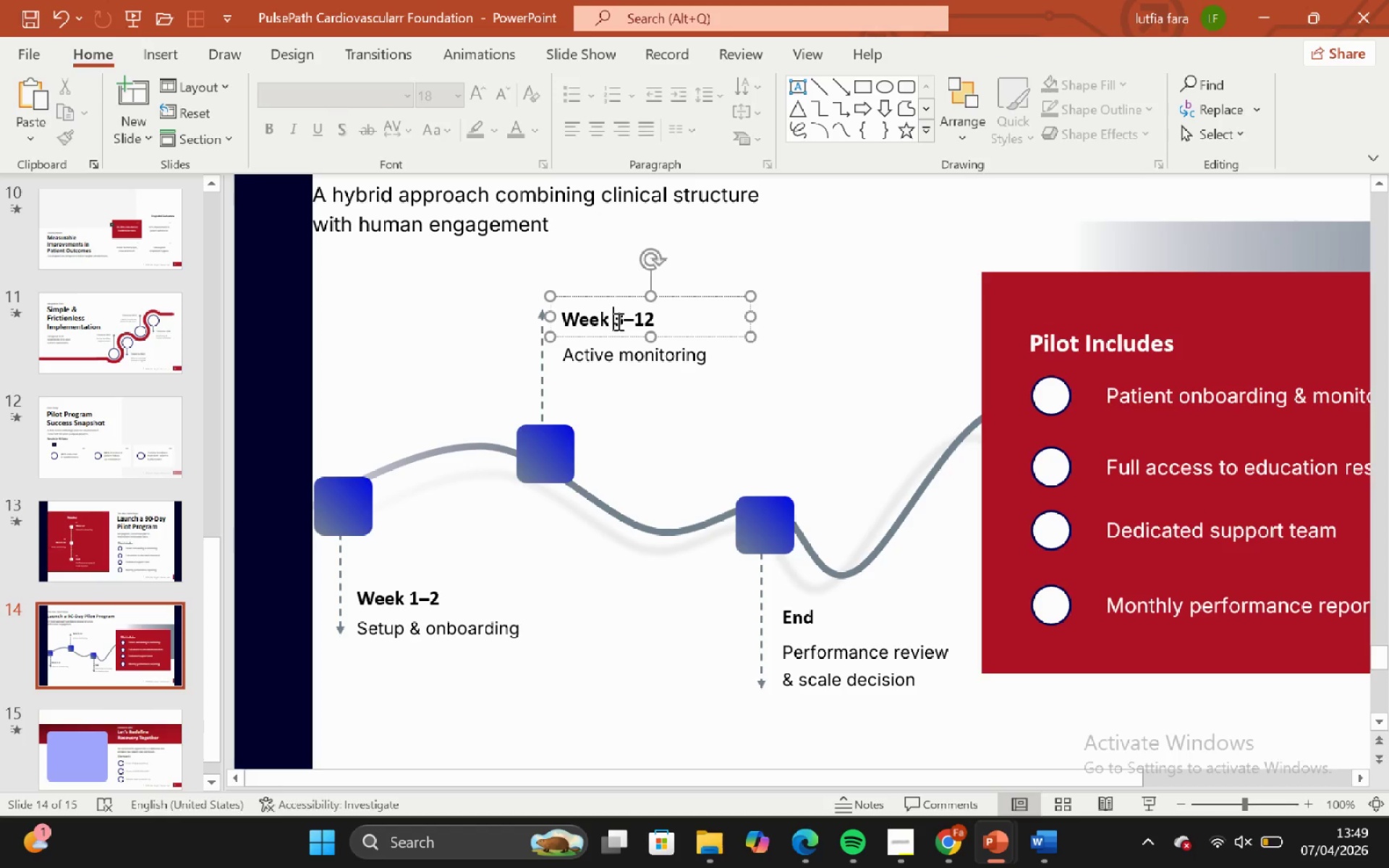 
double_click([859, 357])
 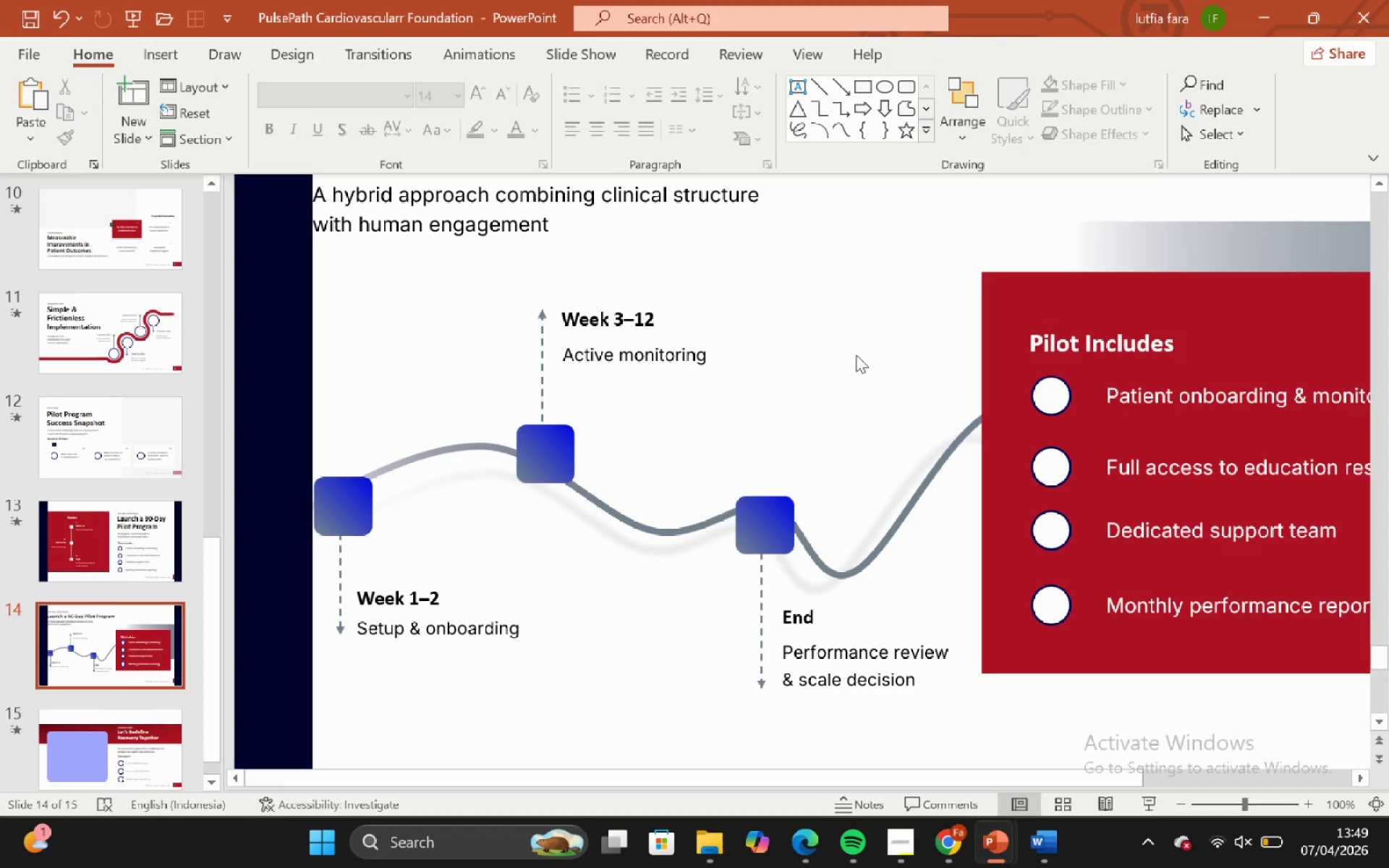 
hold_key(key=ControlLeft, duration=0.69)
 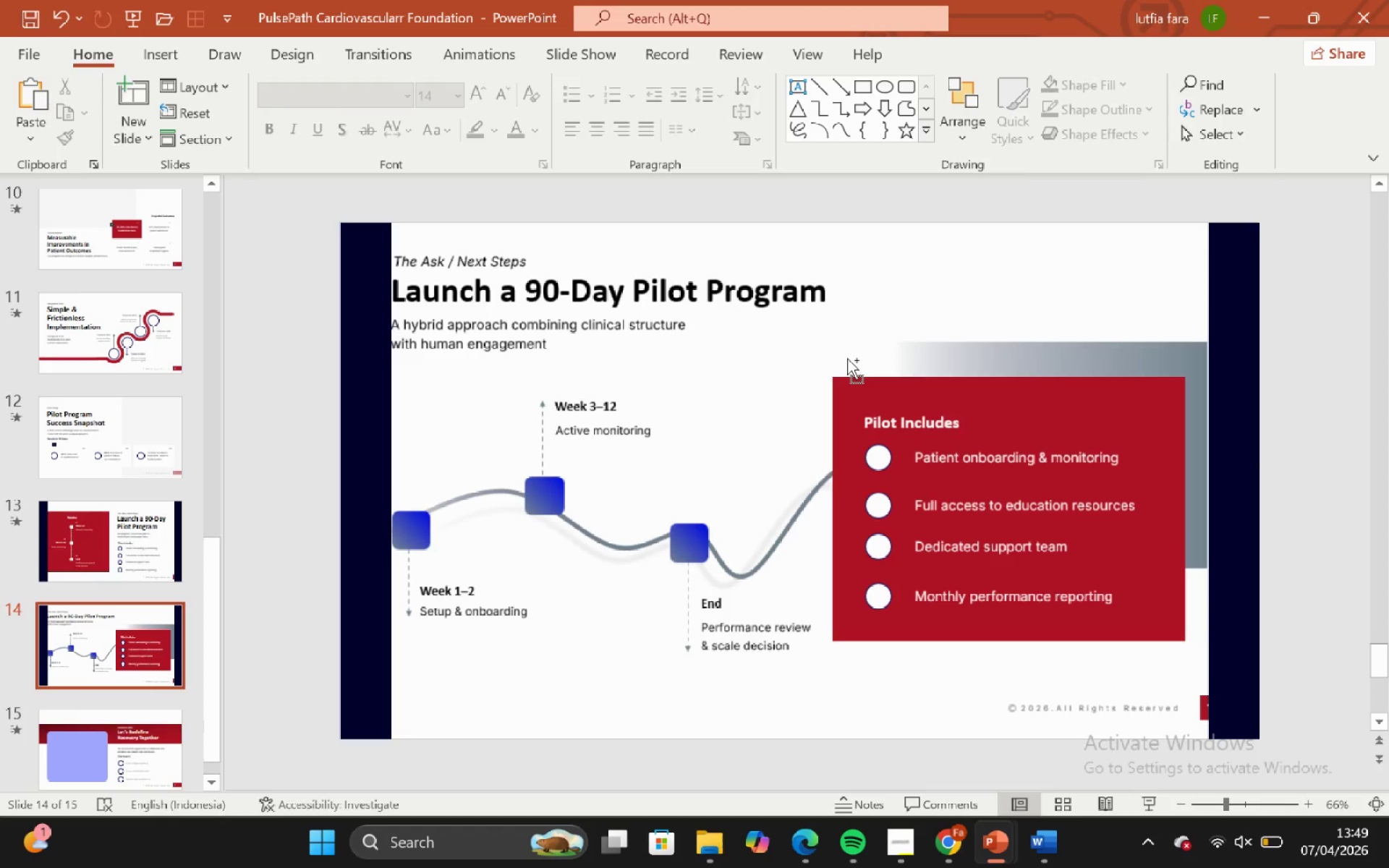 
hold_key(key=ShiftLeft, duration=0.64)
 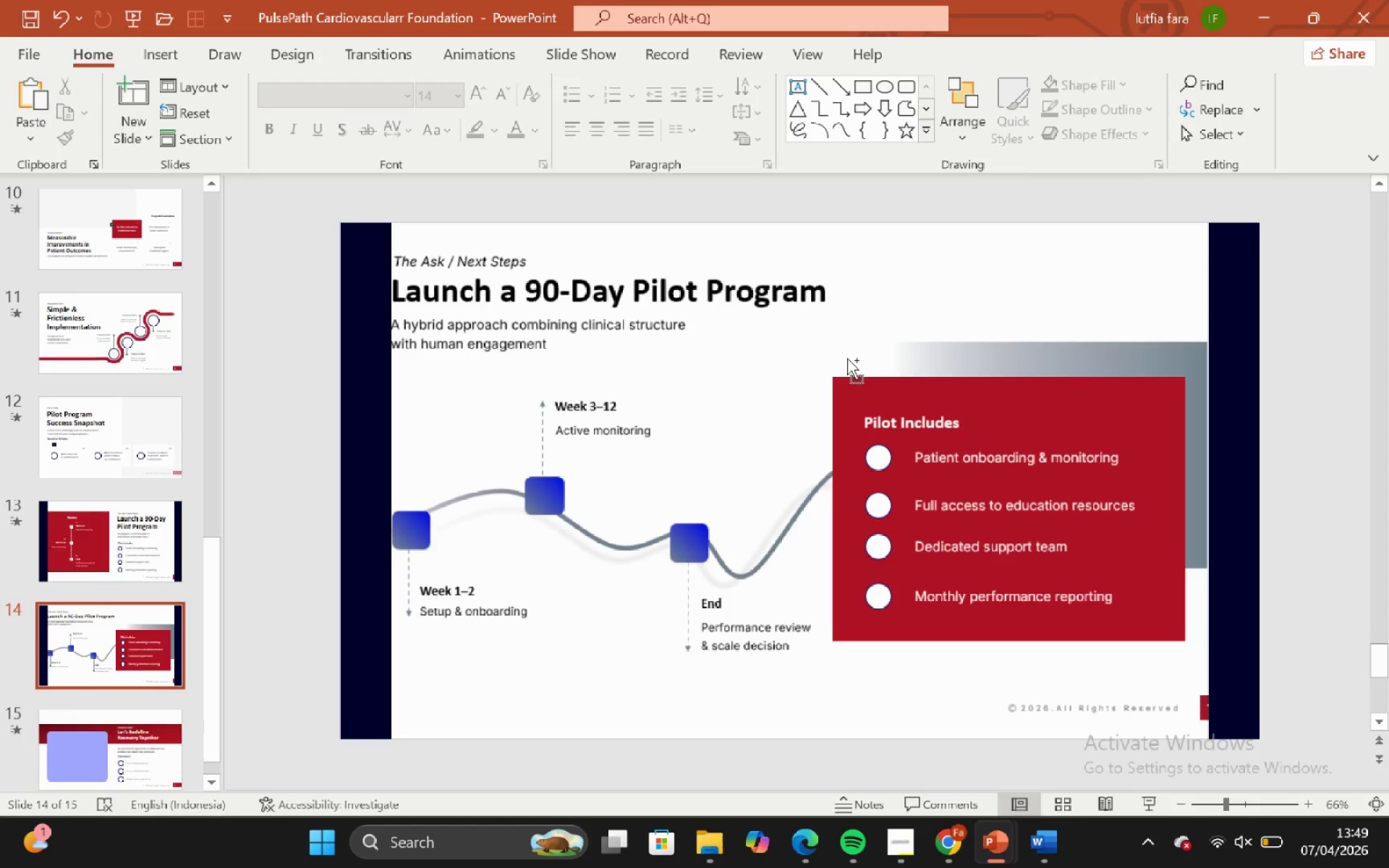 
hold_key(key=ControlLeft, duration=0.7)
 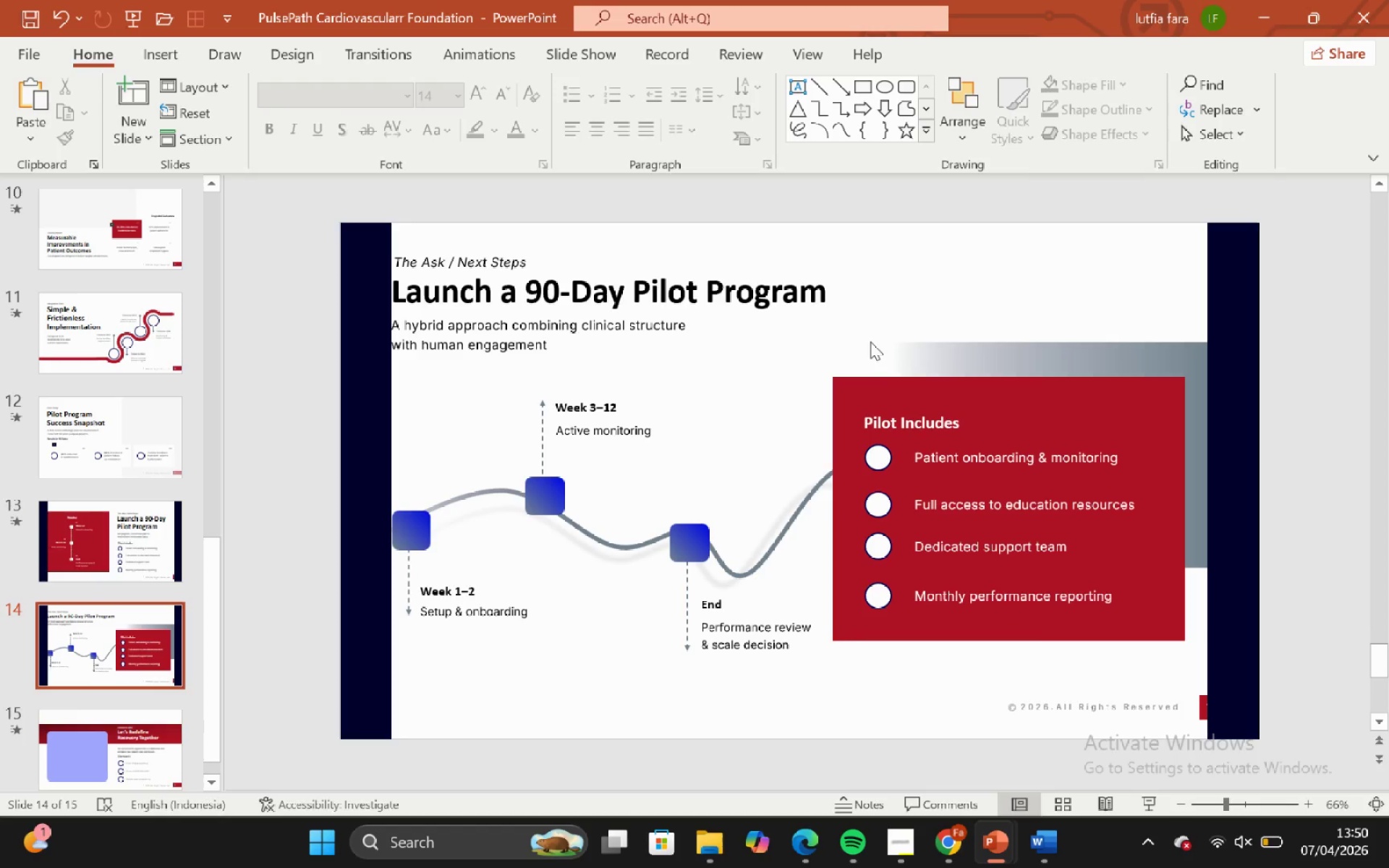 
hold_key(key=ShiftLeft, duration=0.62)
 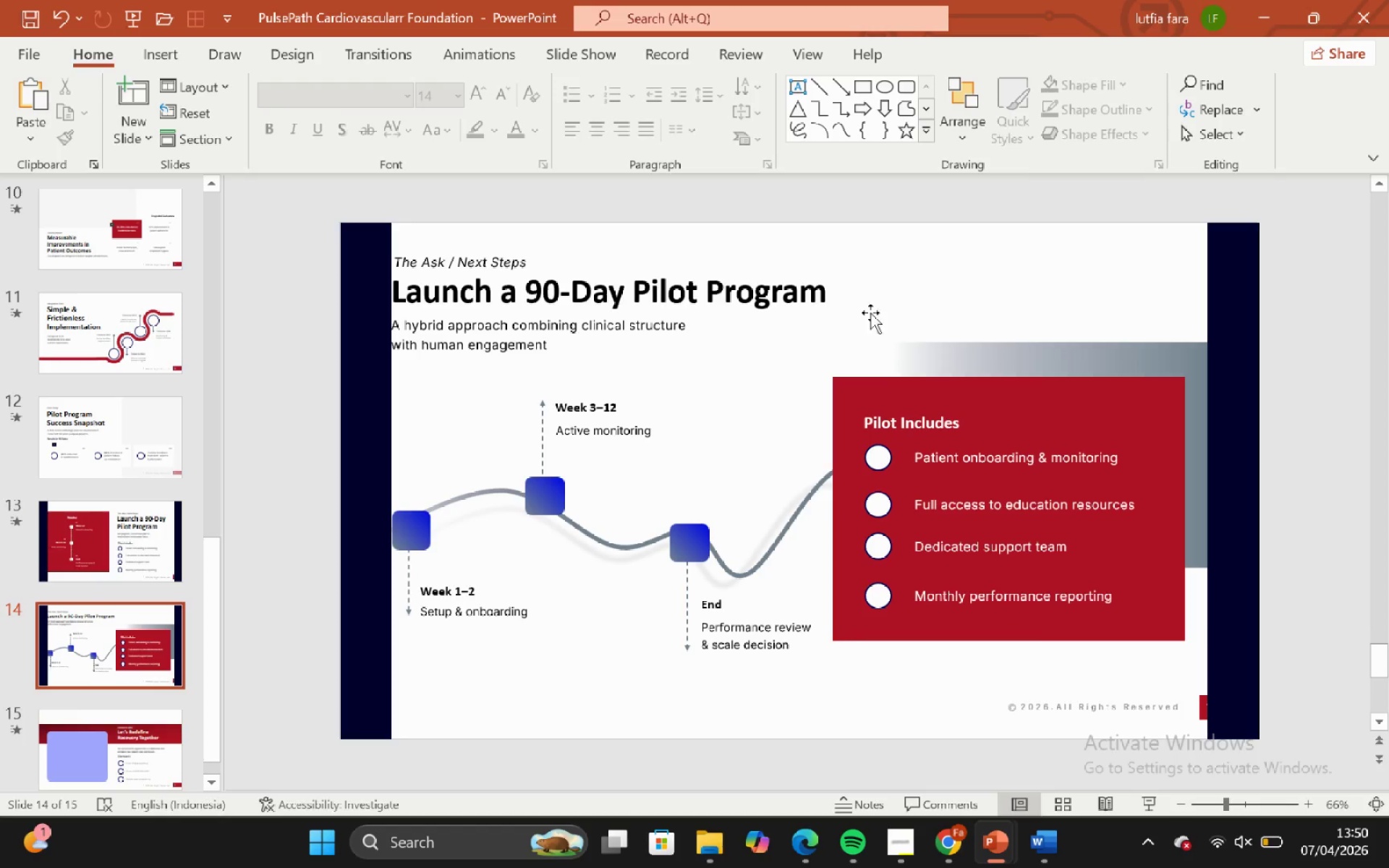 
scroll: coordinate [850, 356], scroll_direction: down, amount: 2.0
 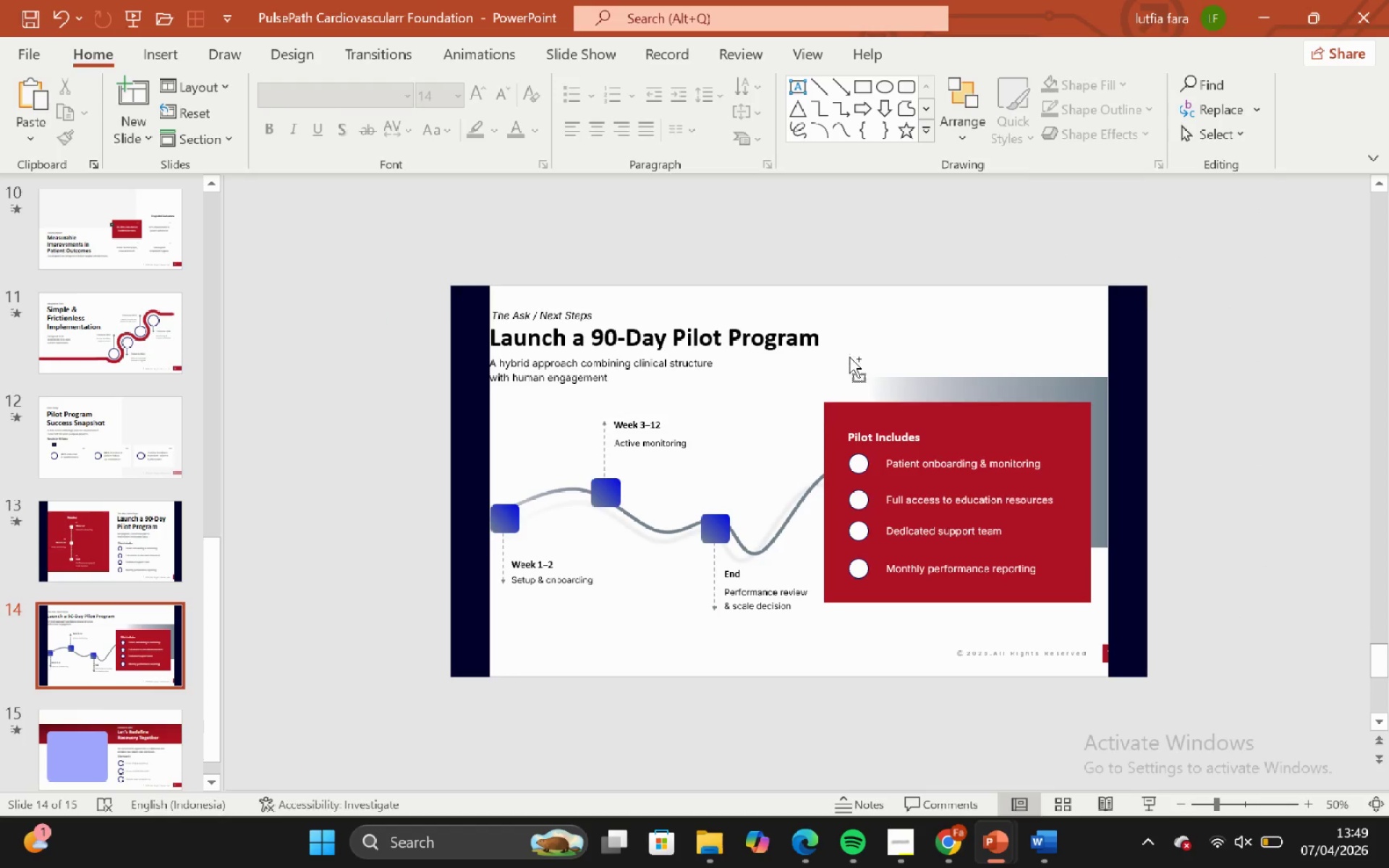 
scroll: coordinate [847, 358], scroll_direction: none, amount: 0.0
 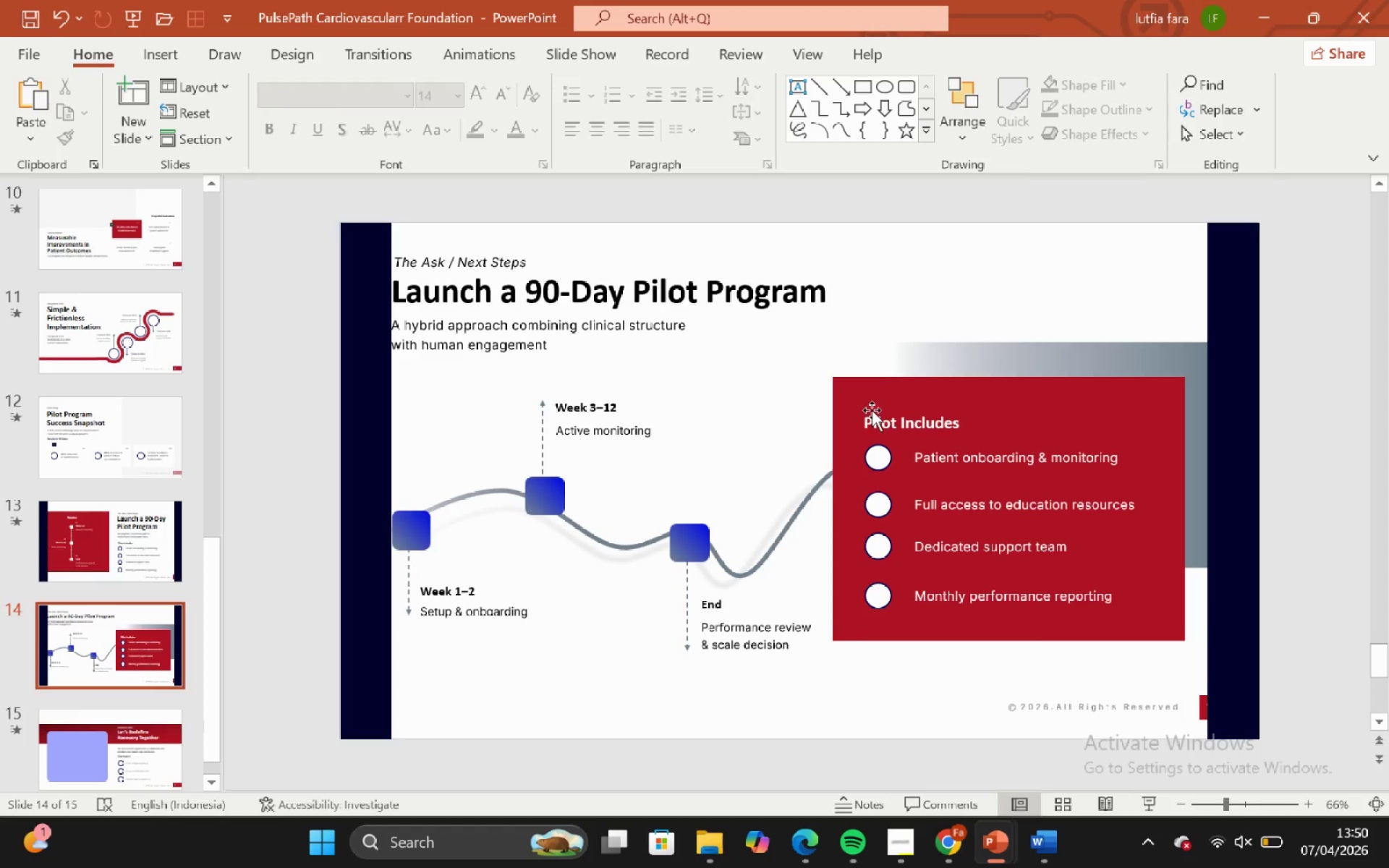 
left_click([880, 377])
 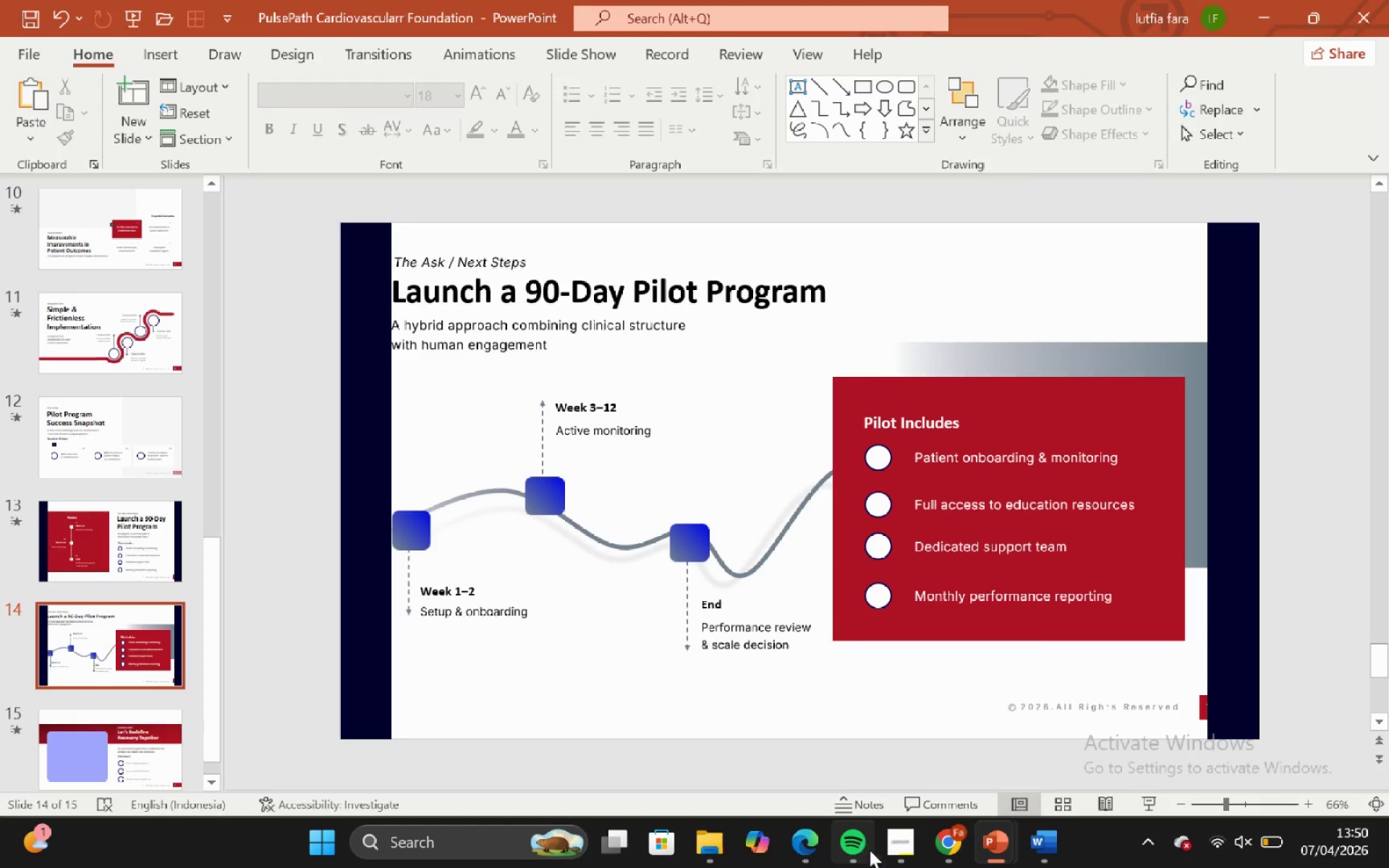 
left_click([889, 858])